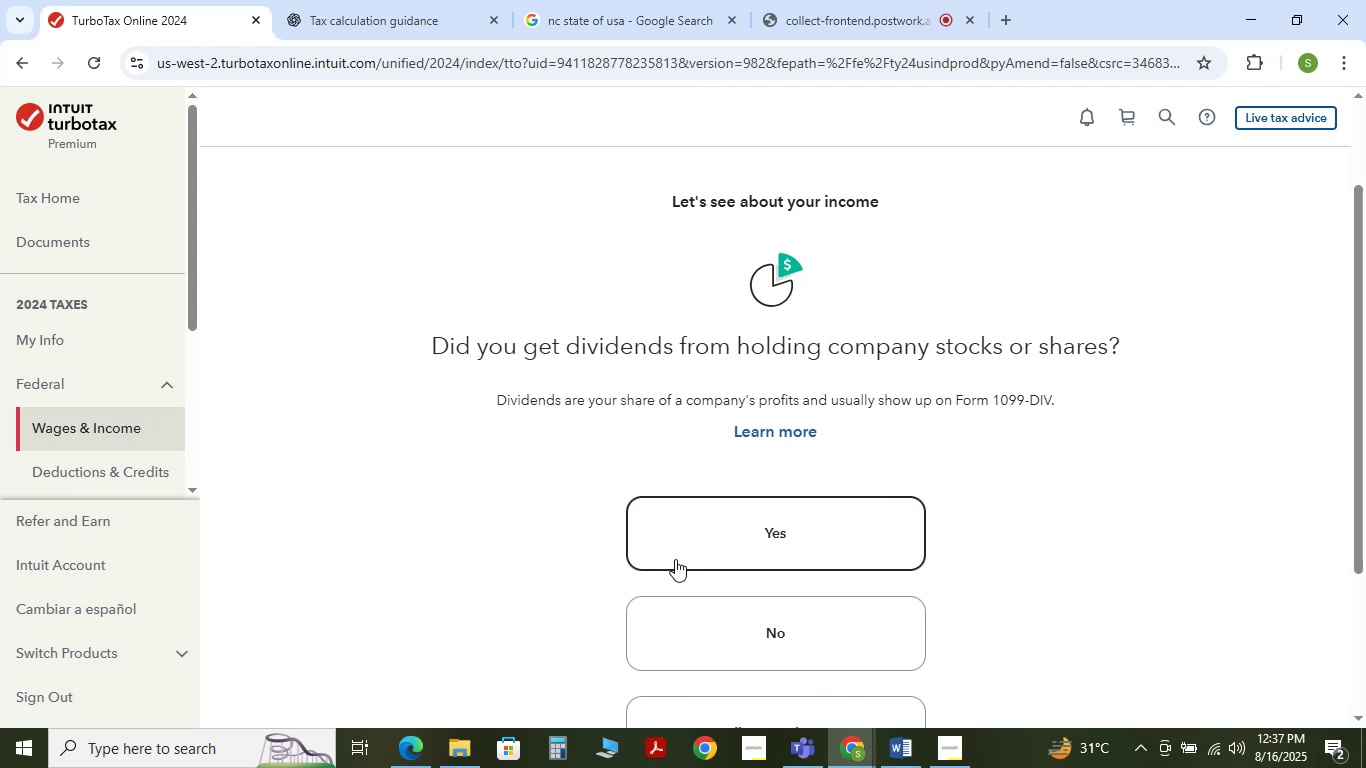 
left_click([799, 633])
 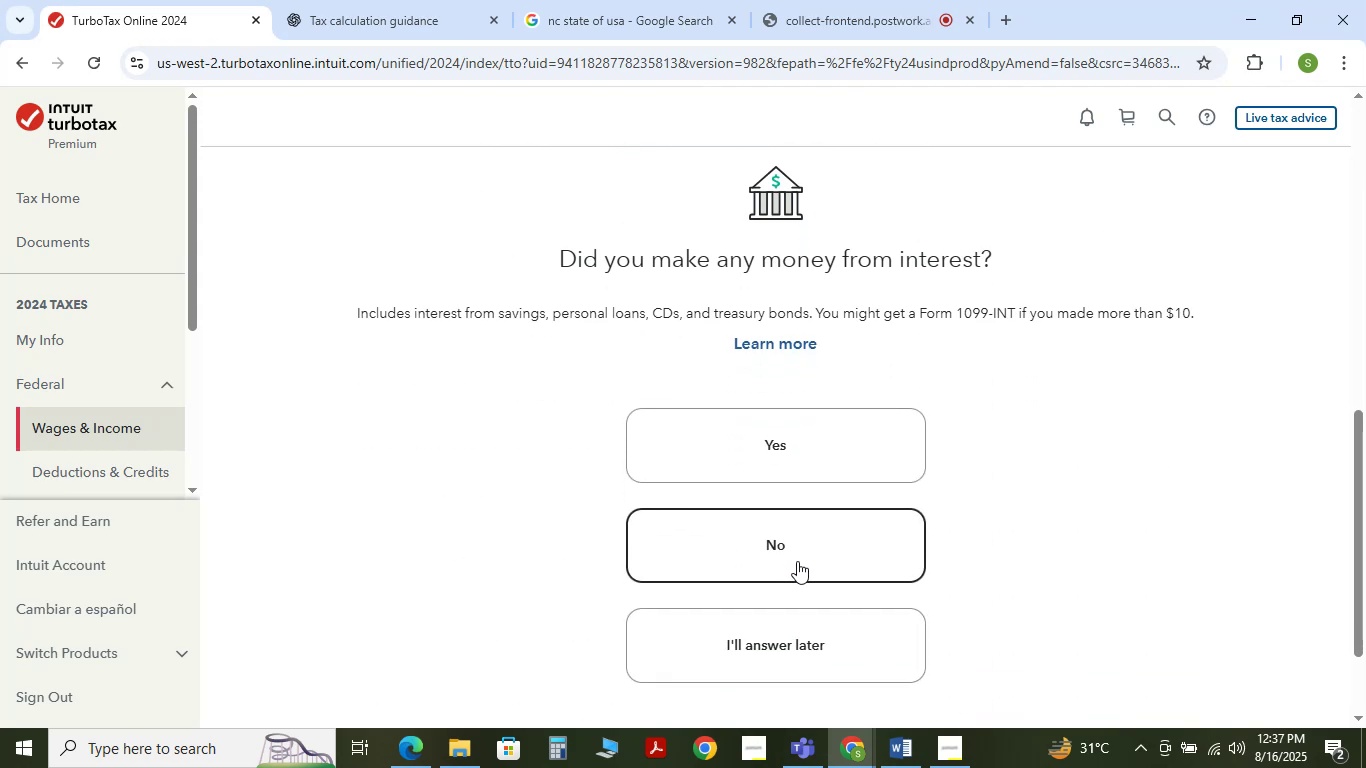 
left_click([797, 561])
 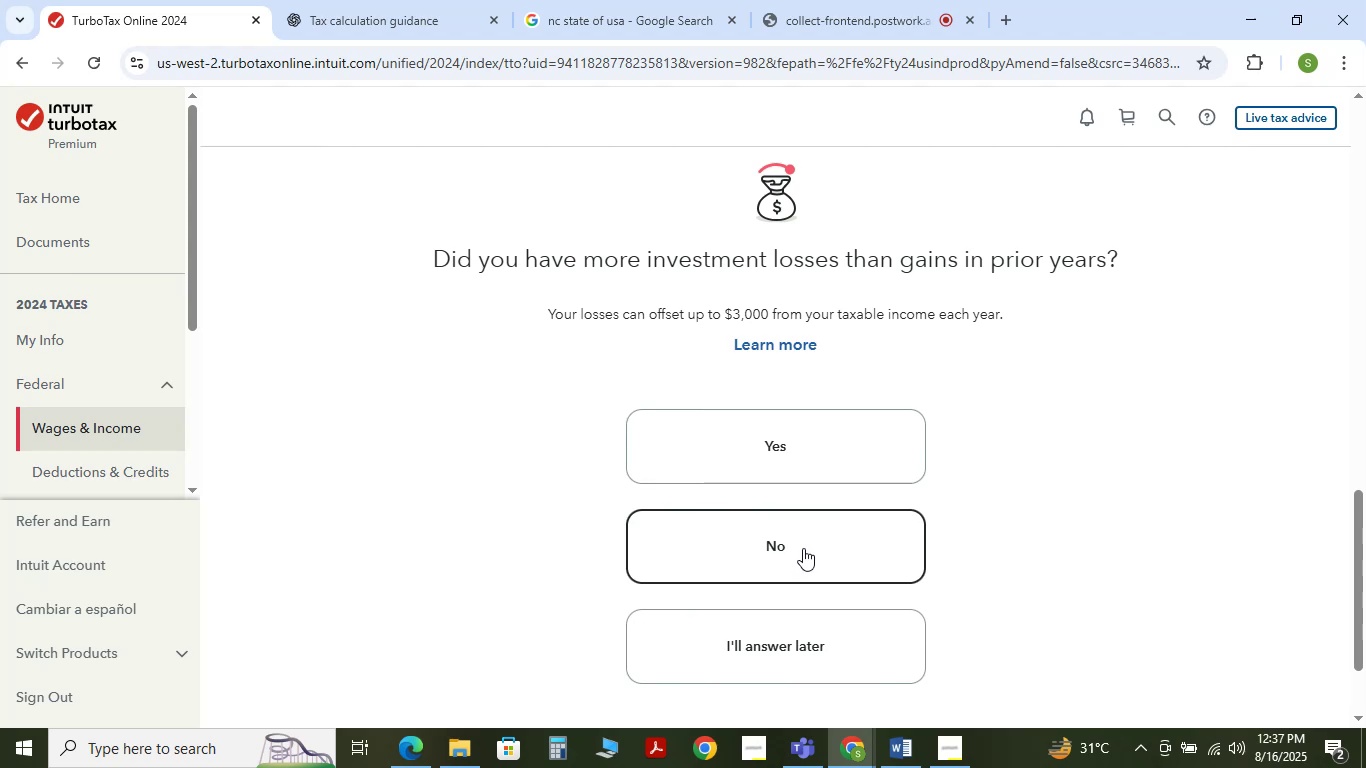 
left_click([803, 548])
 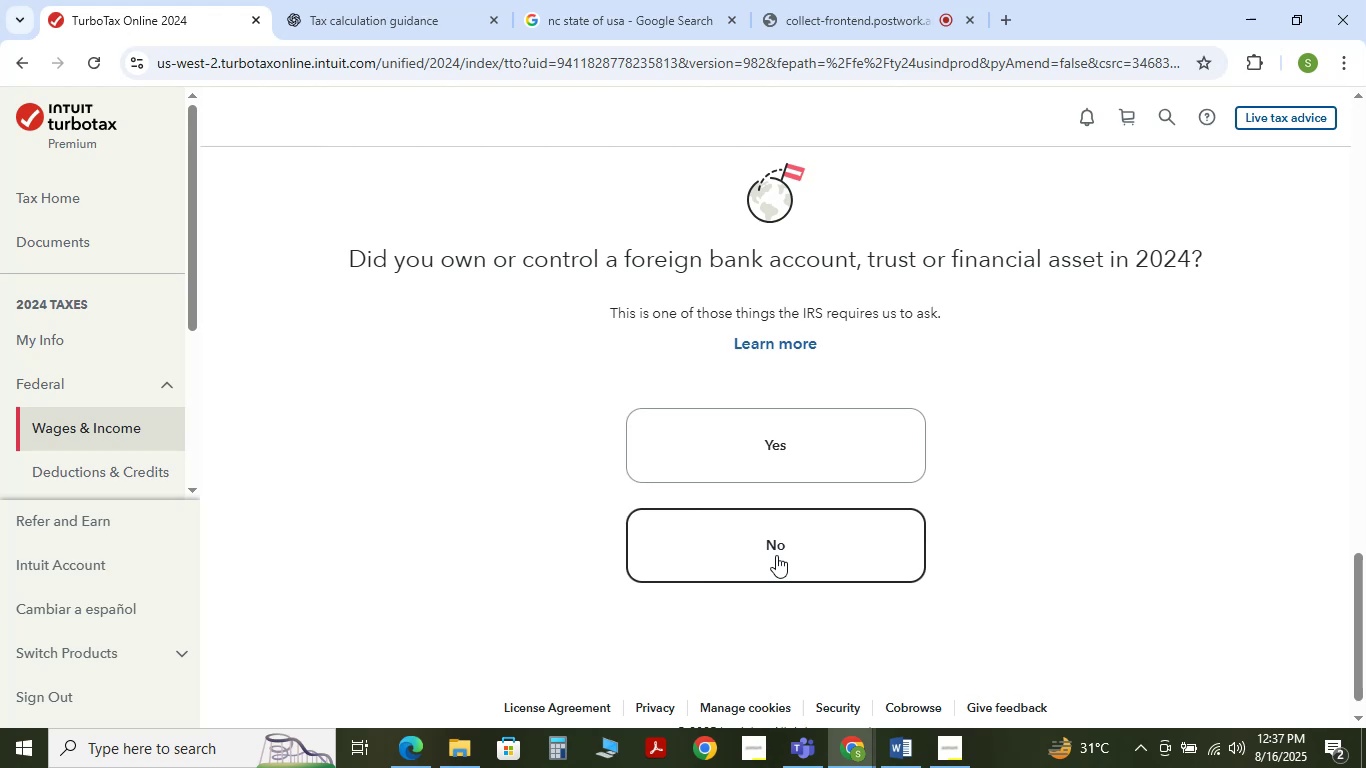 
wait(12.9)
 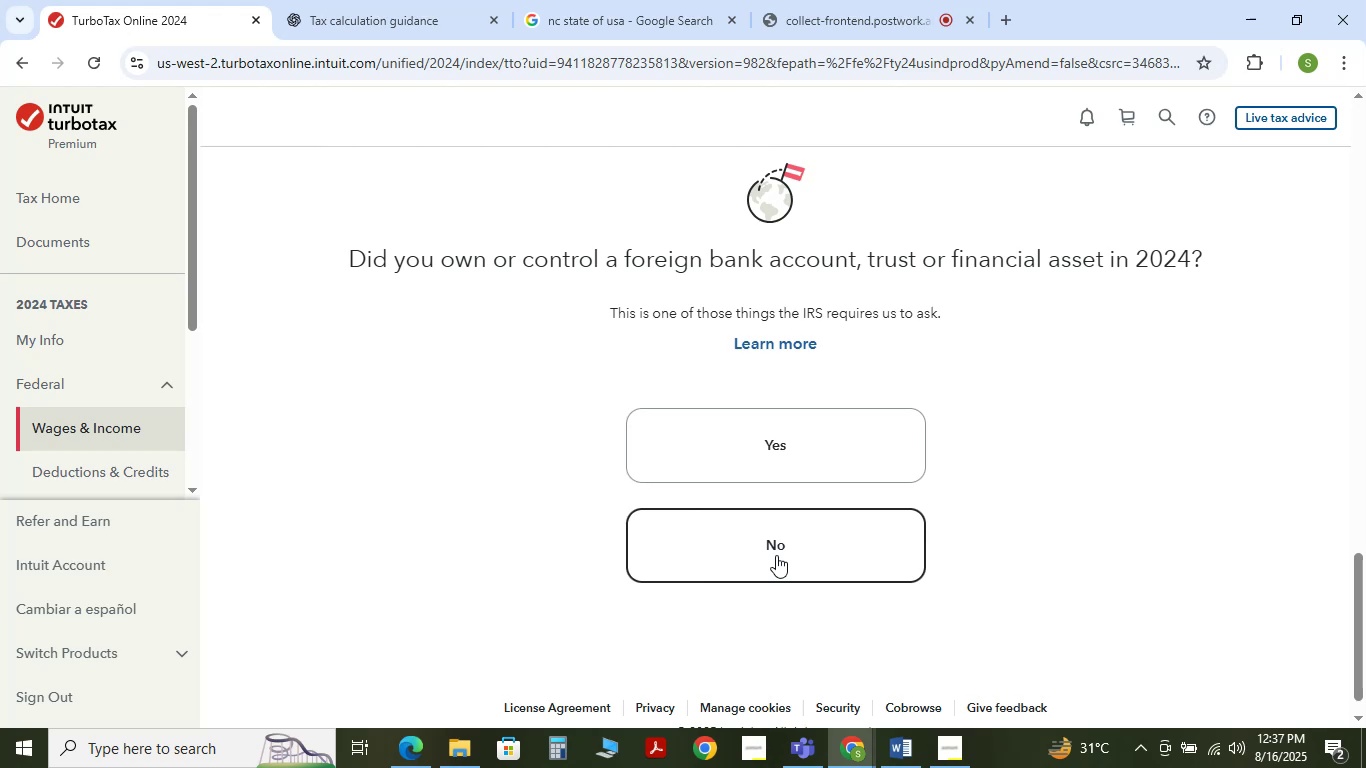 
left_click([776, 555])
 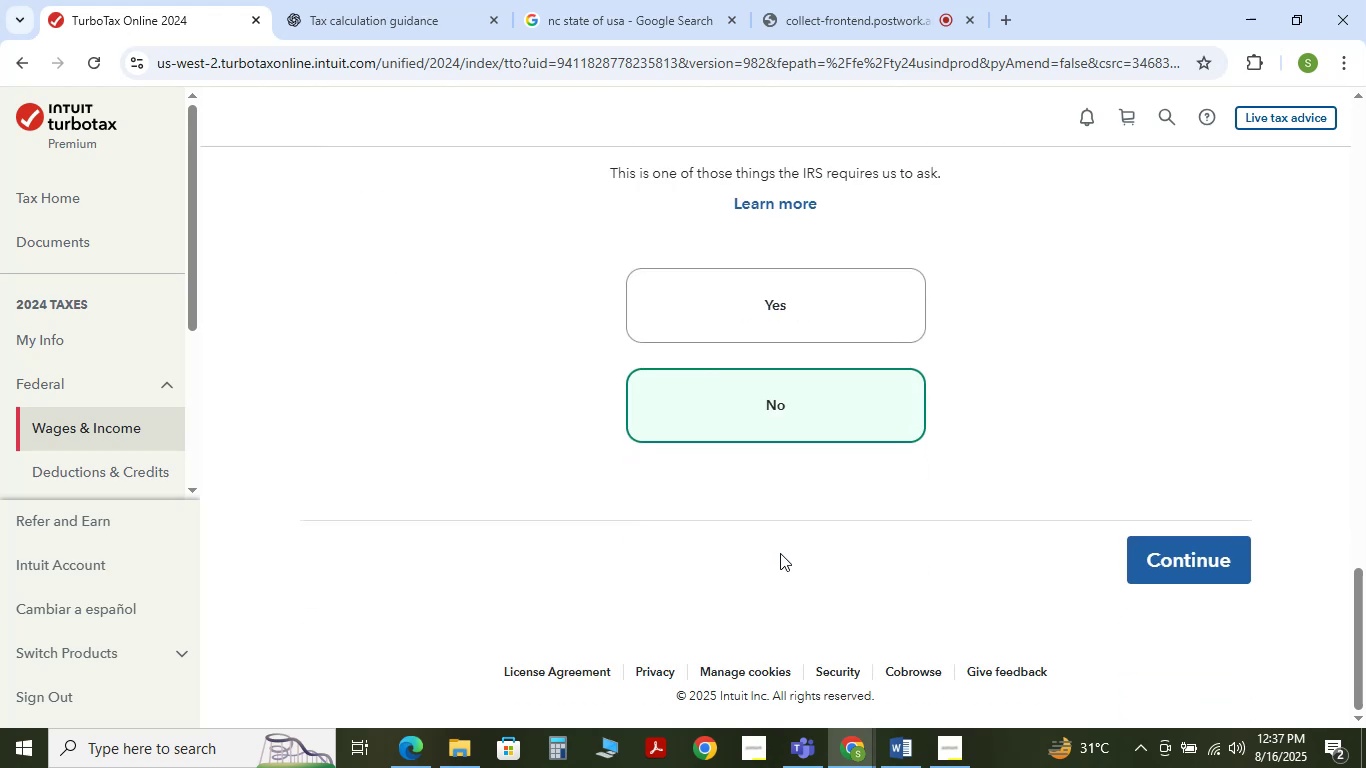 
scroll: coordinate [835, 542], scroll_direction: up, amount: 1.0
 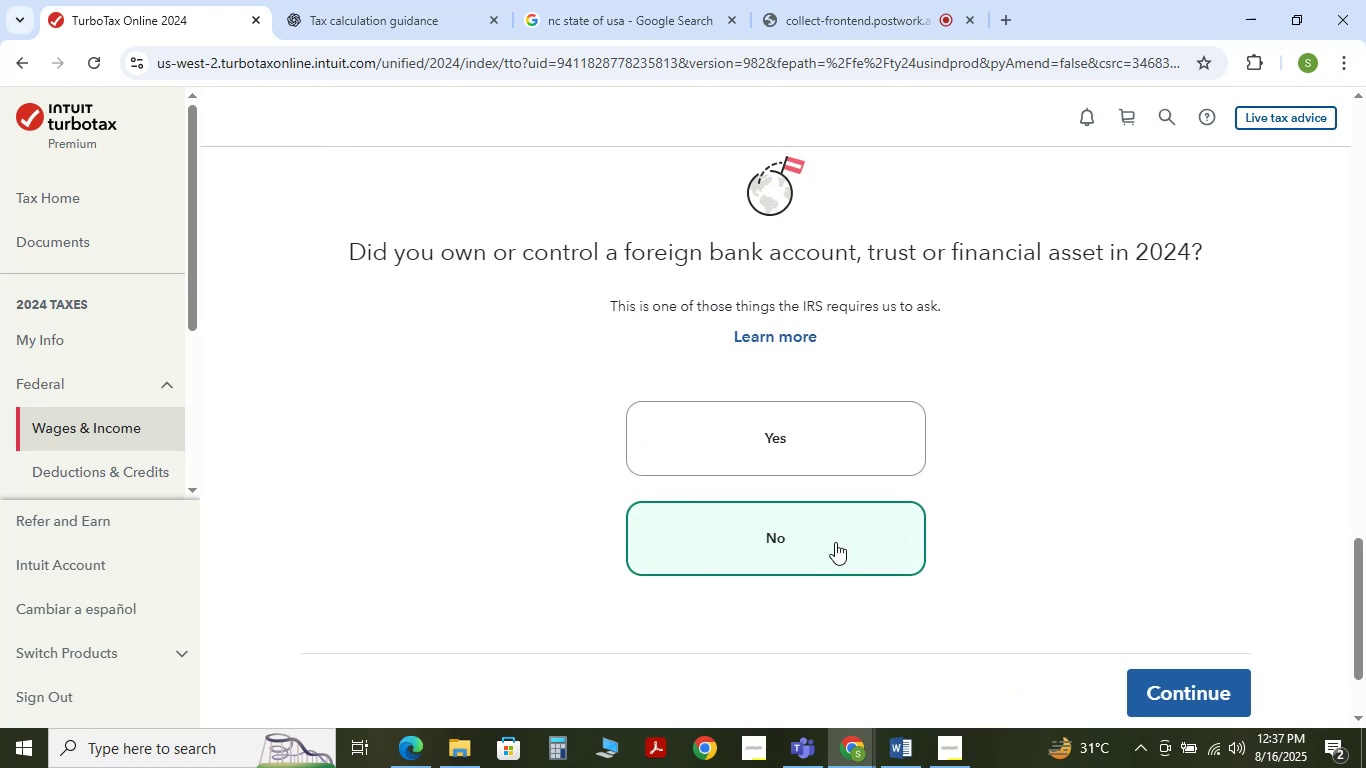 
scroll: coordinate [835, 542], scroll_direction: down, amount: 2.0
 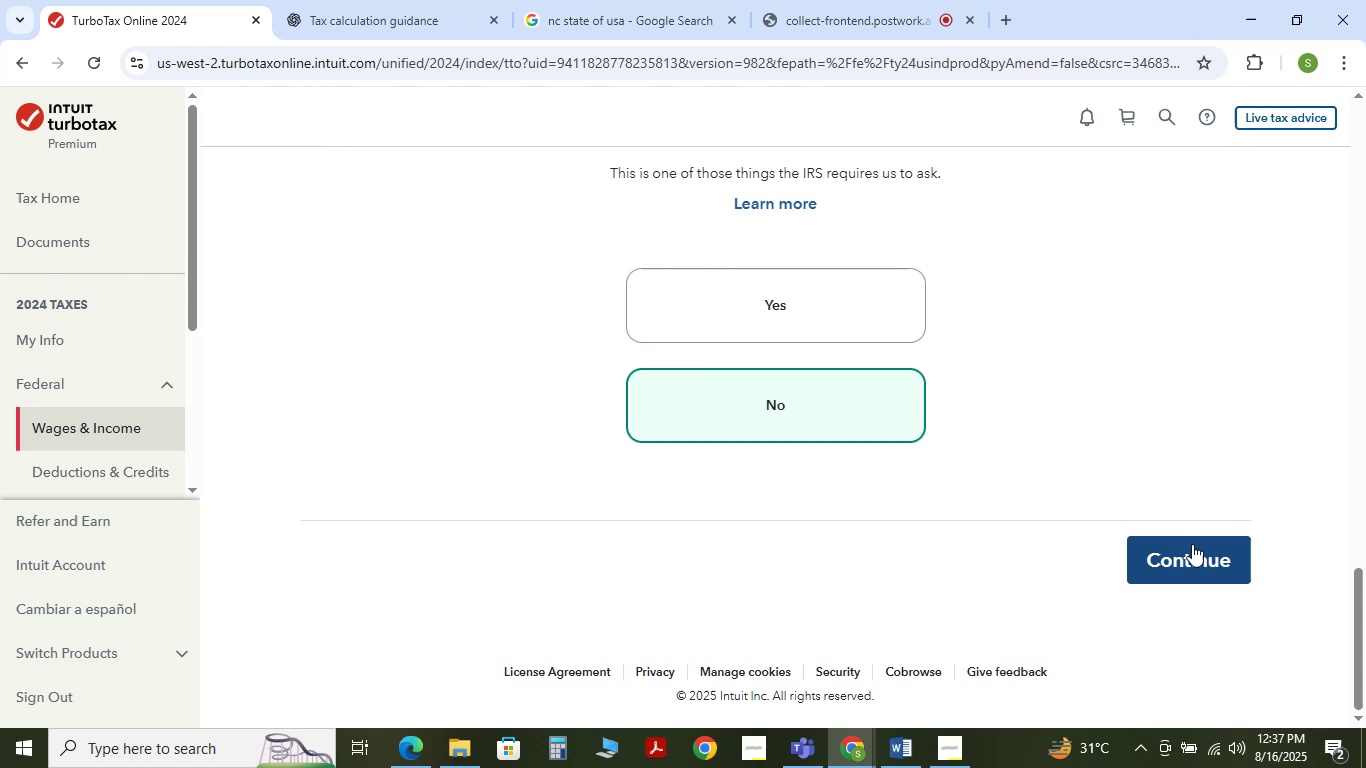 
left_click([1193, 546])
 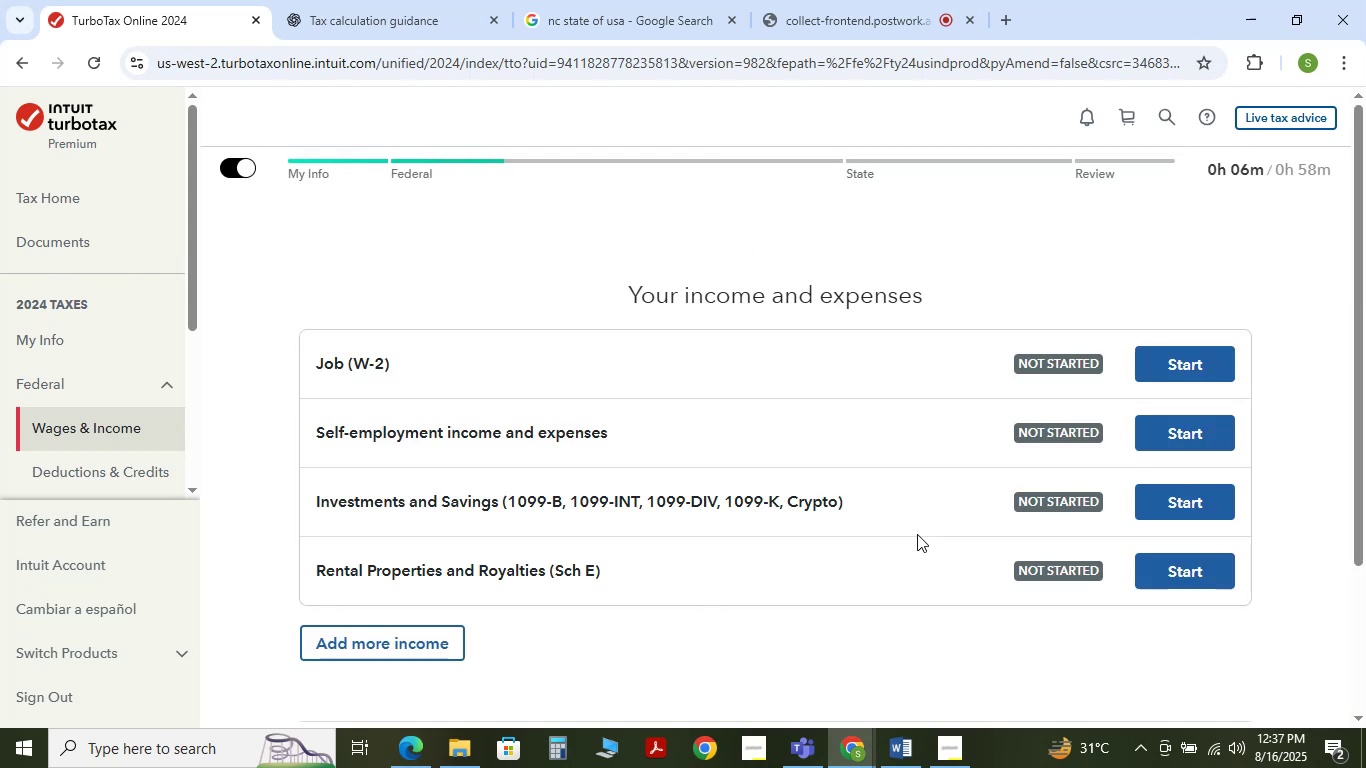 
wait(6.95)
 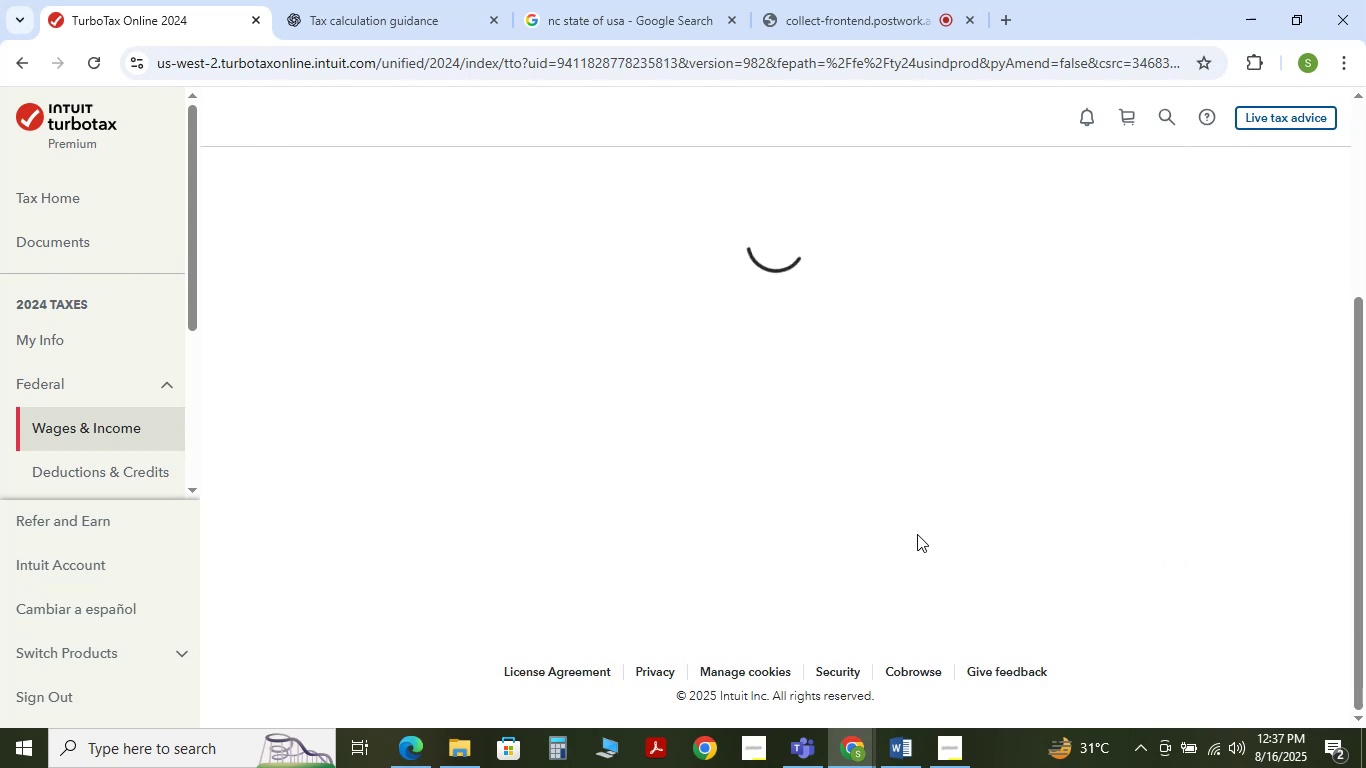 
left_click([1175, 368])
 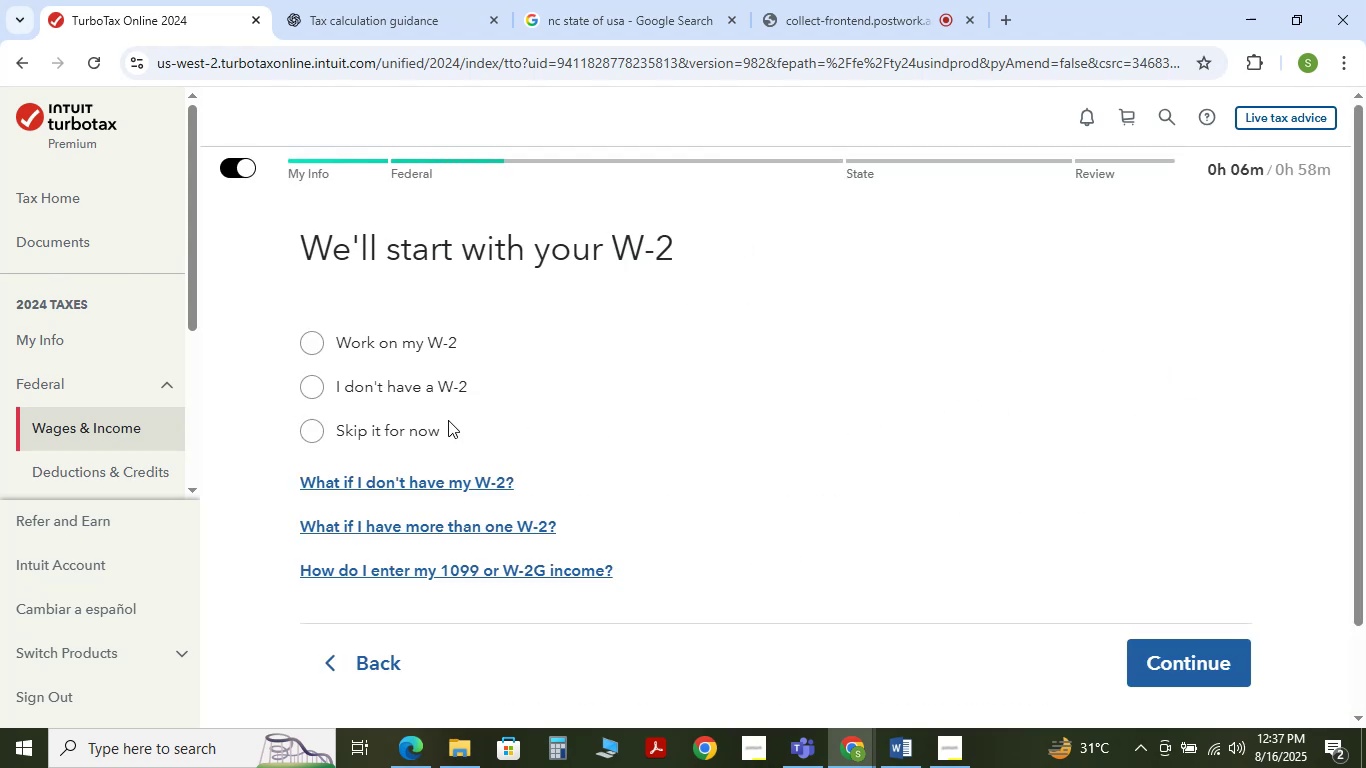 
left_click([321, 345])
 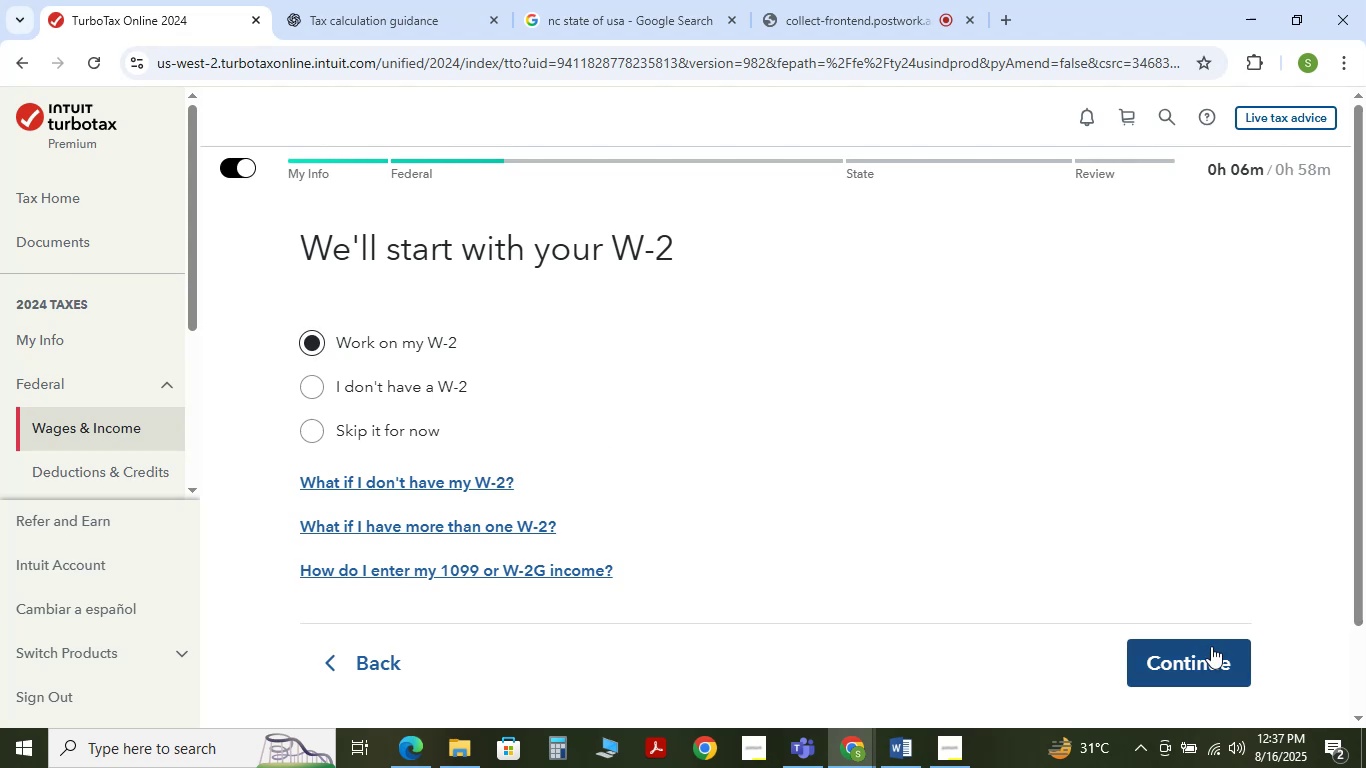 
left_click([1211, 647])
 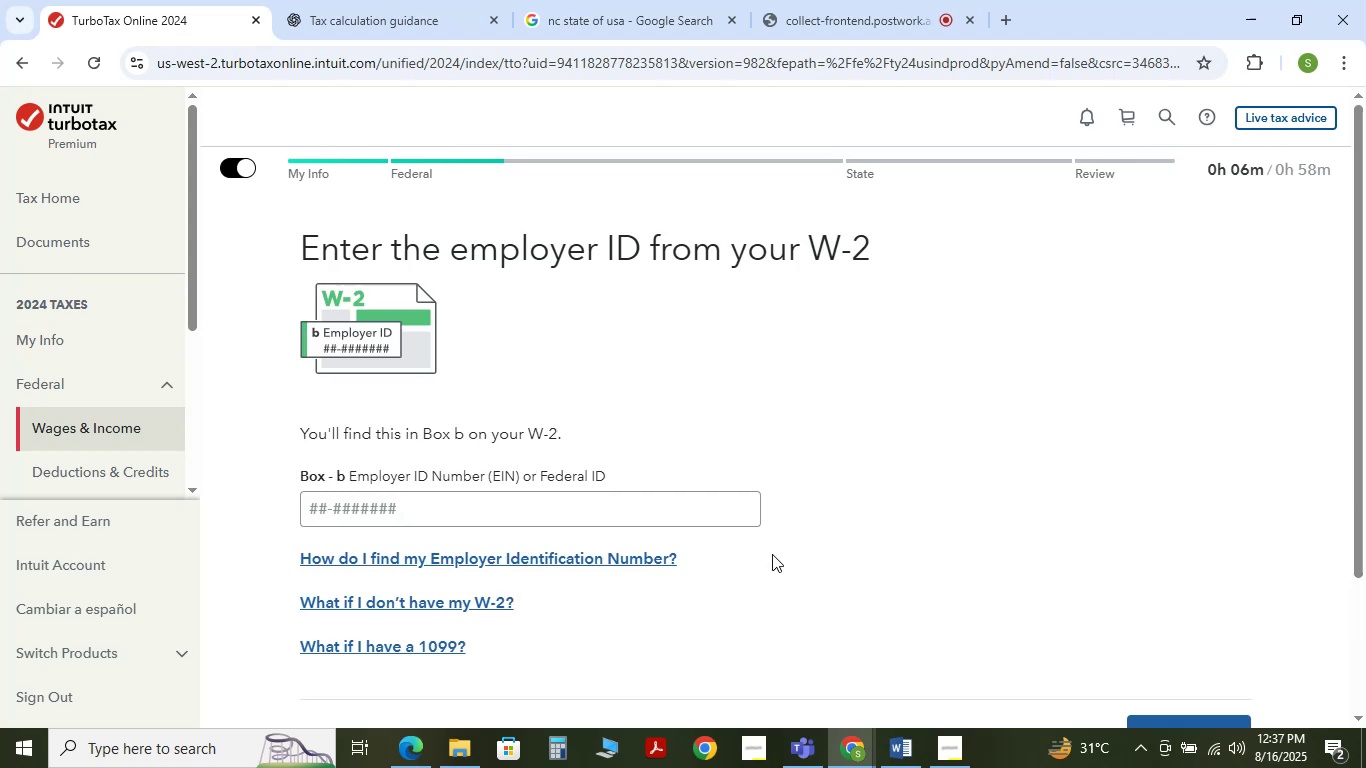 
left_click([612, 509])
 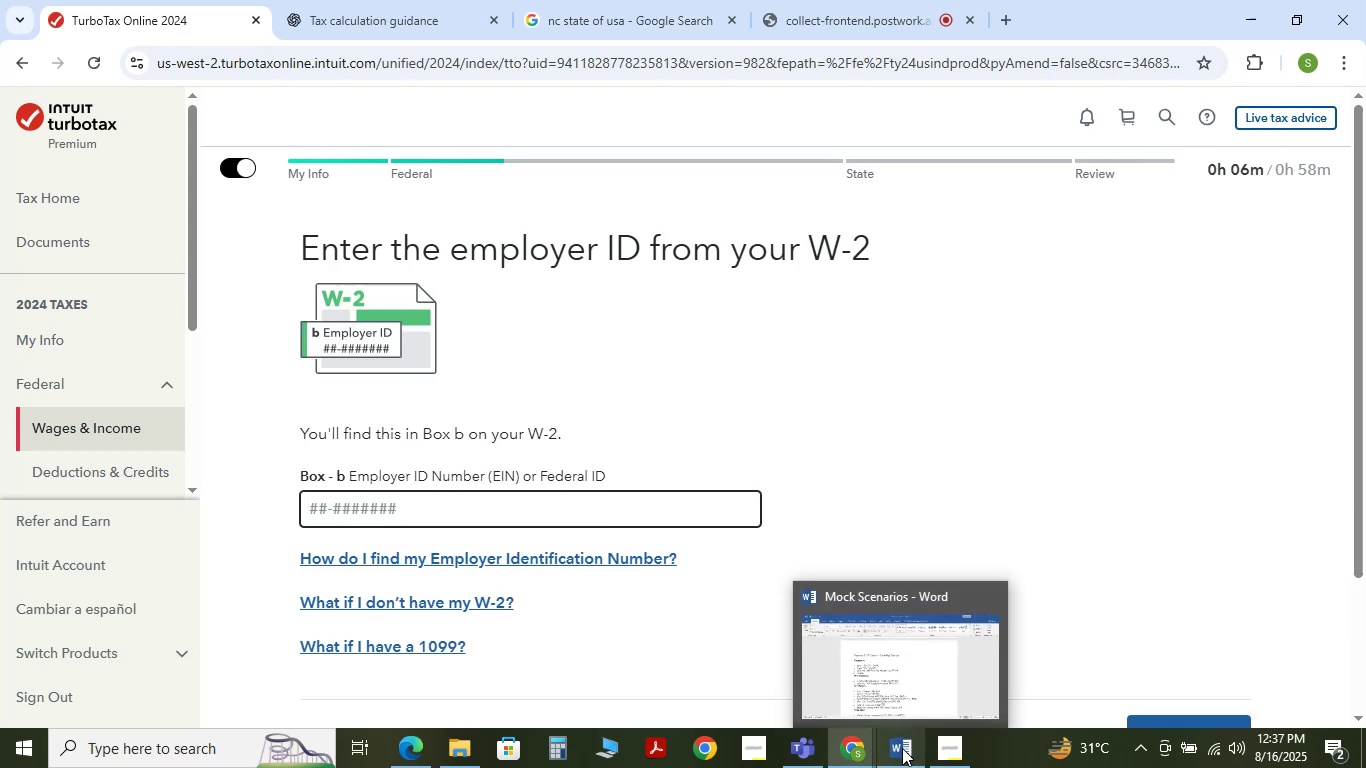 
left_click([902, 748])
 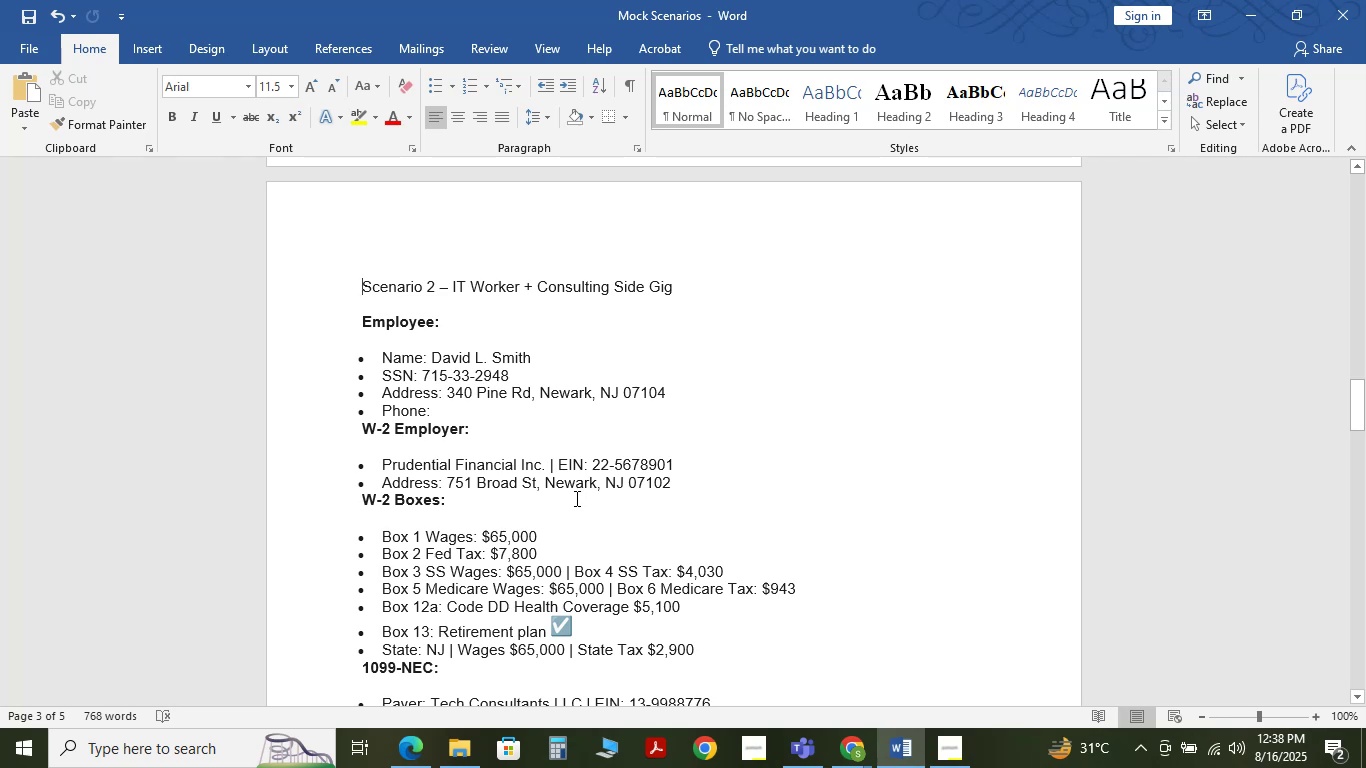 
wait(10.31)
 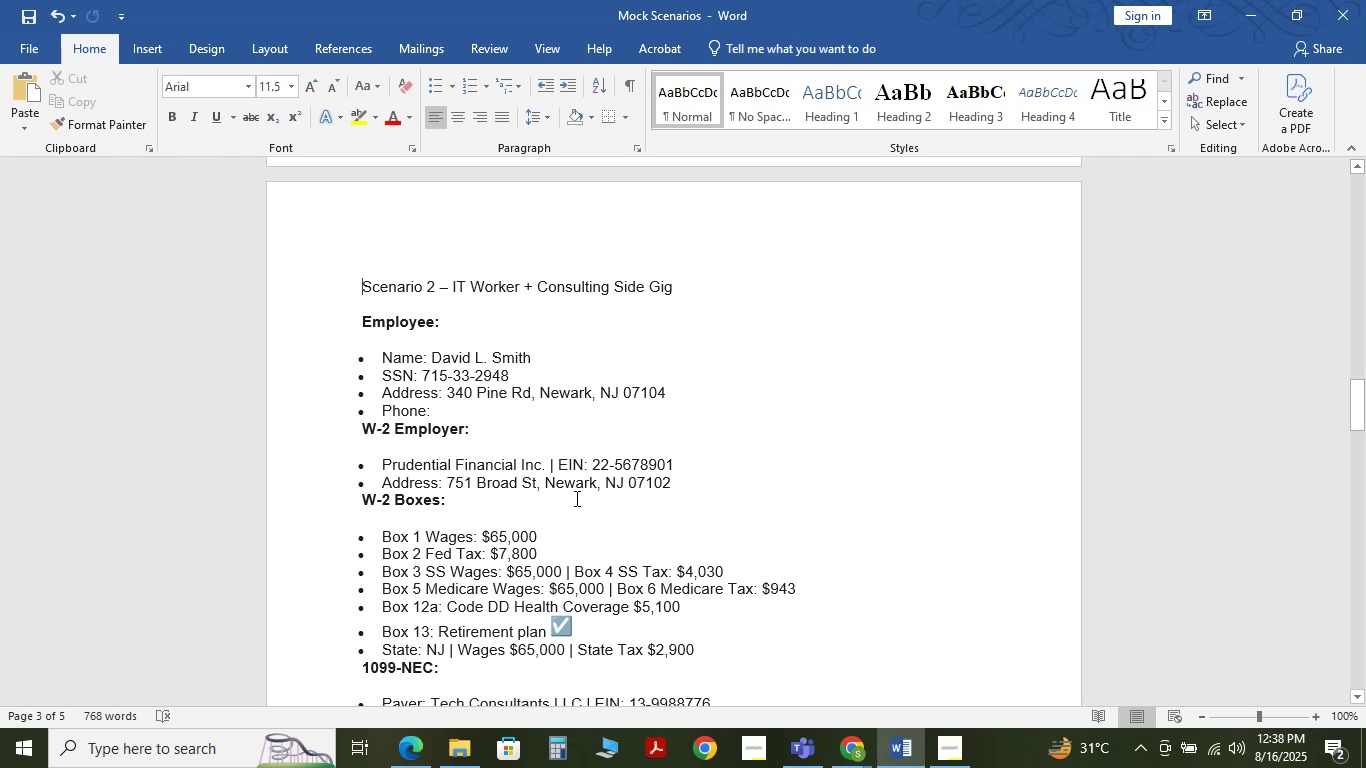 
left_click_drag(start_coordinate=[381, 461], to_coordinate=[530, 463])
 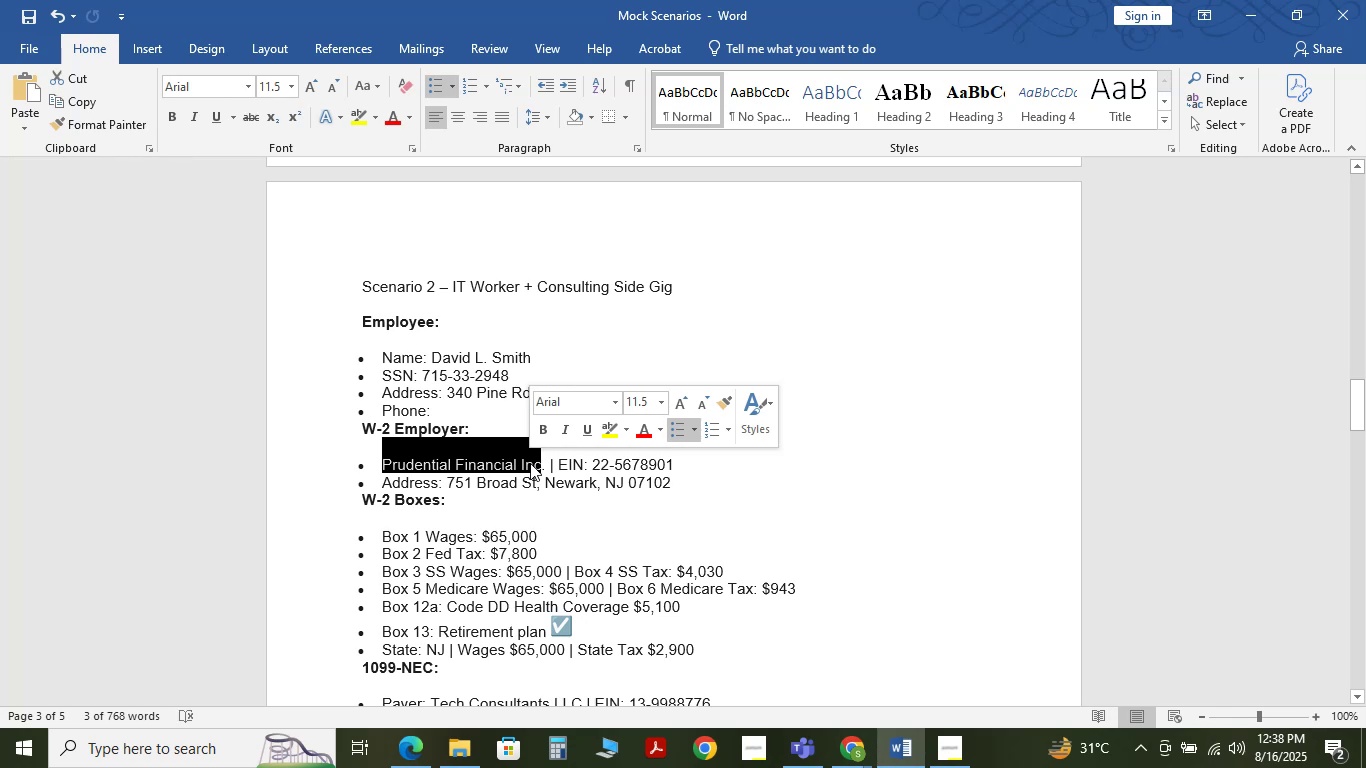 
key(Control+C)
 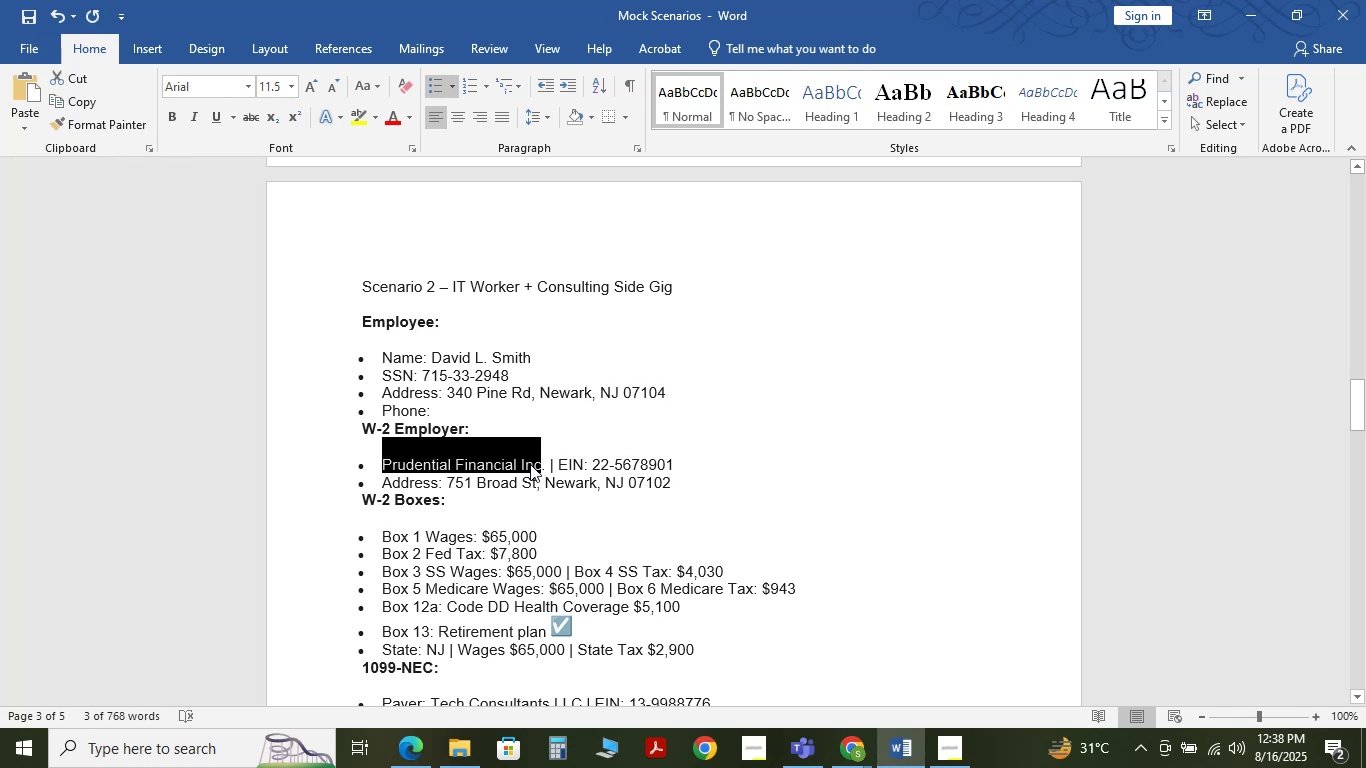 
key(Control+C)
 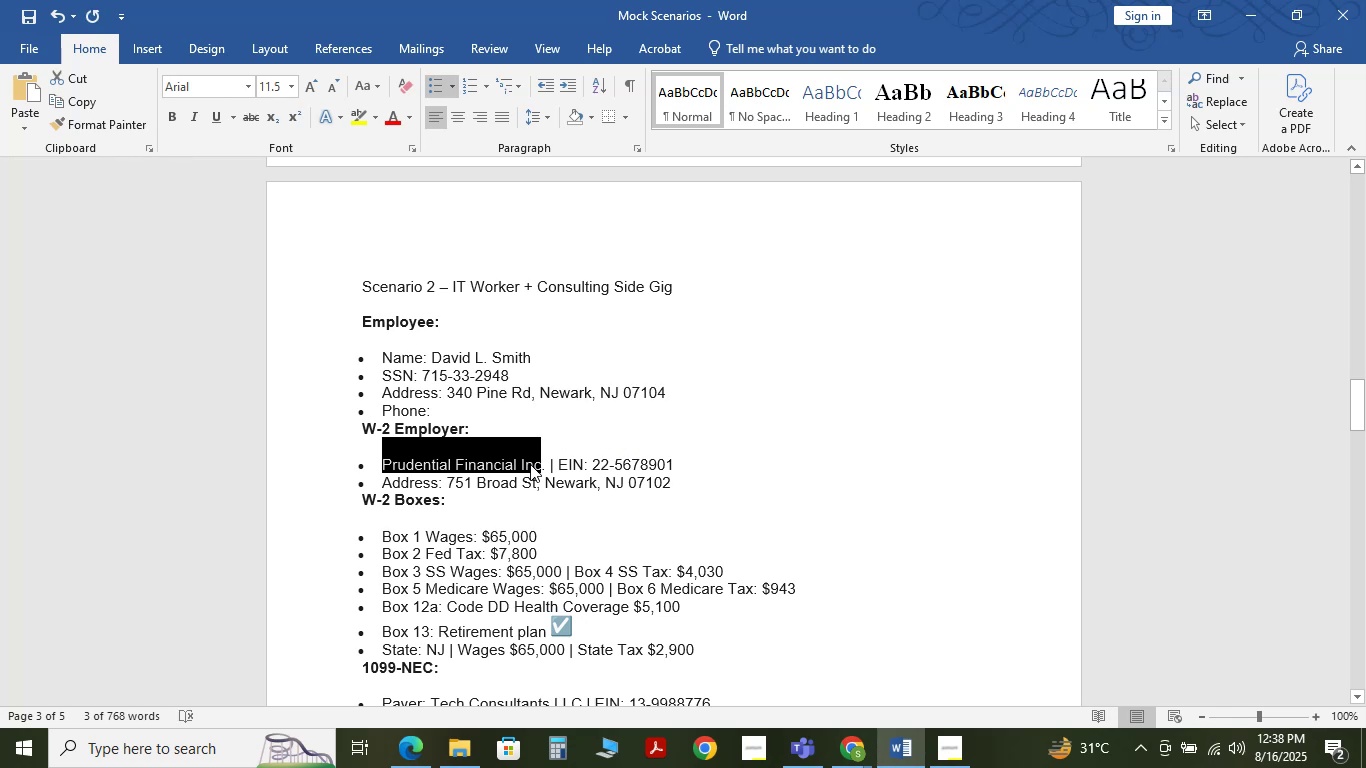 
key(Control+C)
 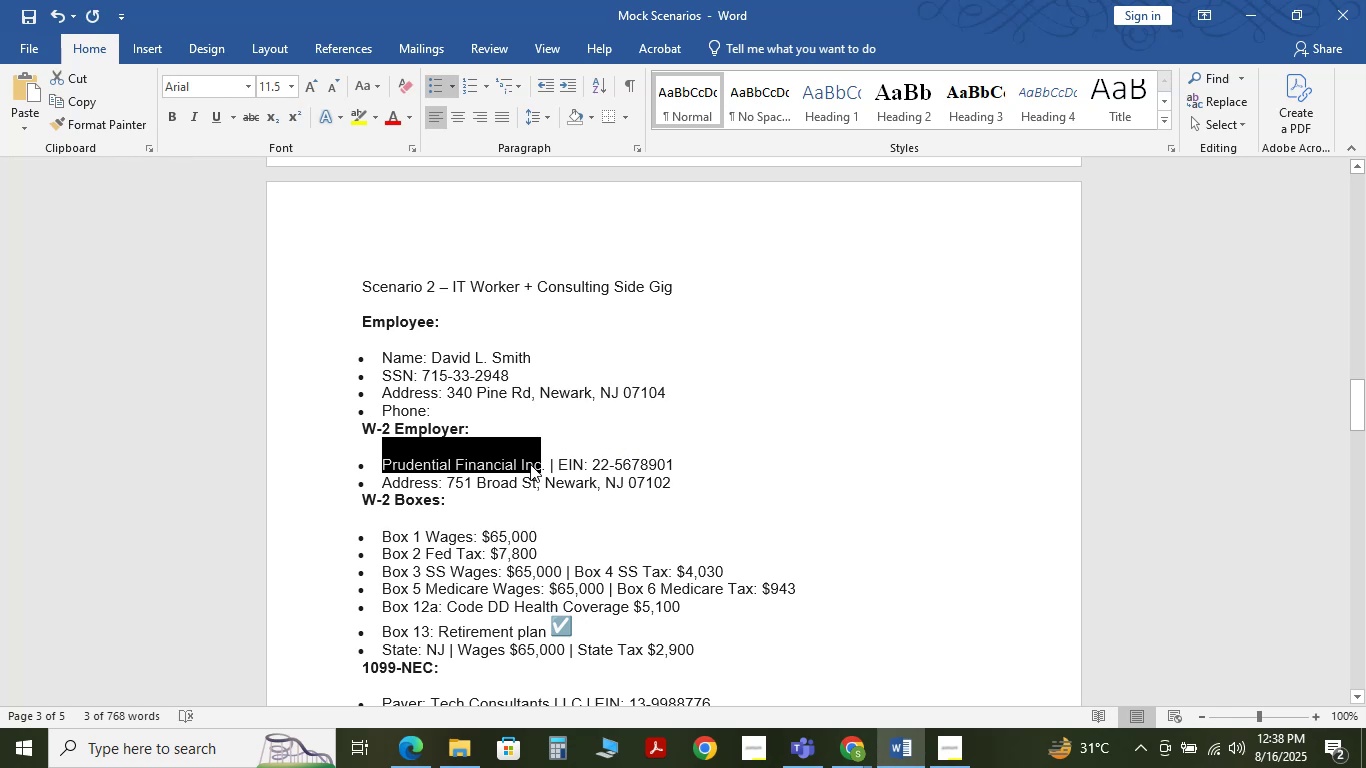 
key(Control+C)
 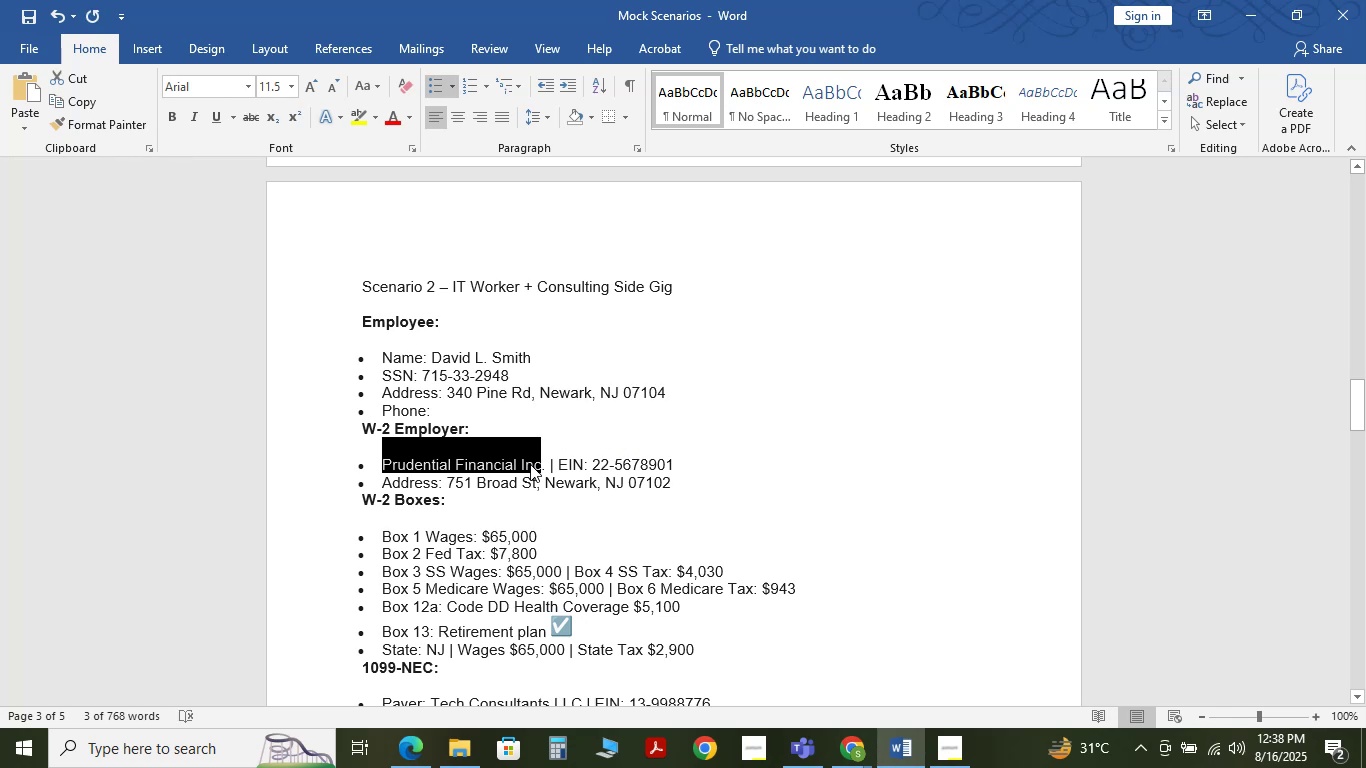 
key(Control+C)
 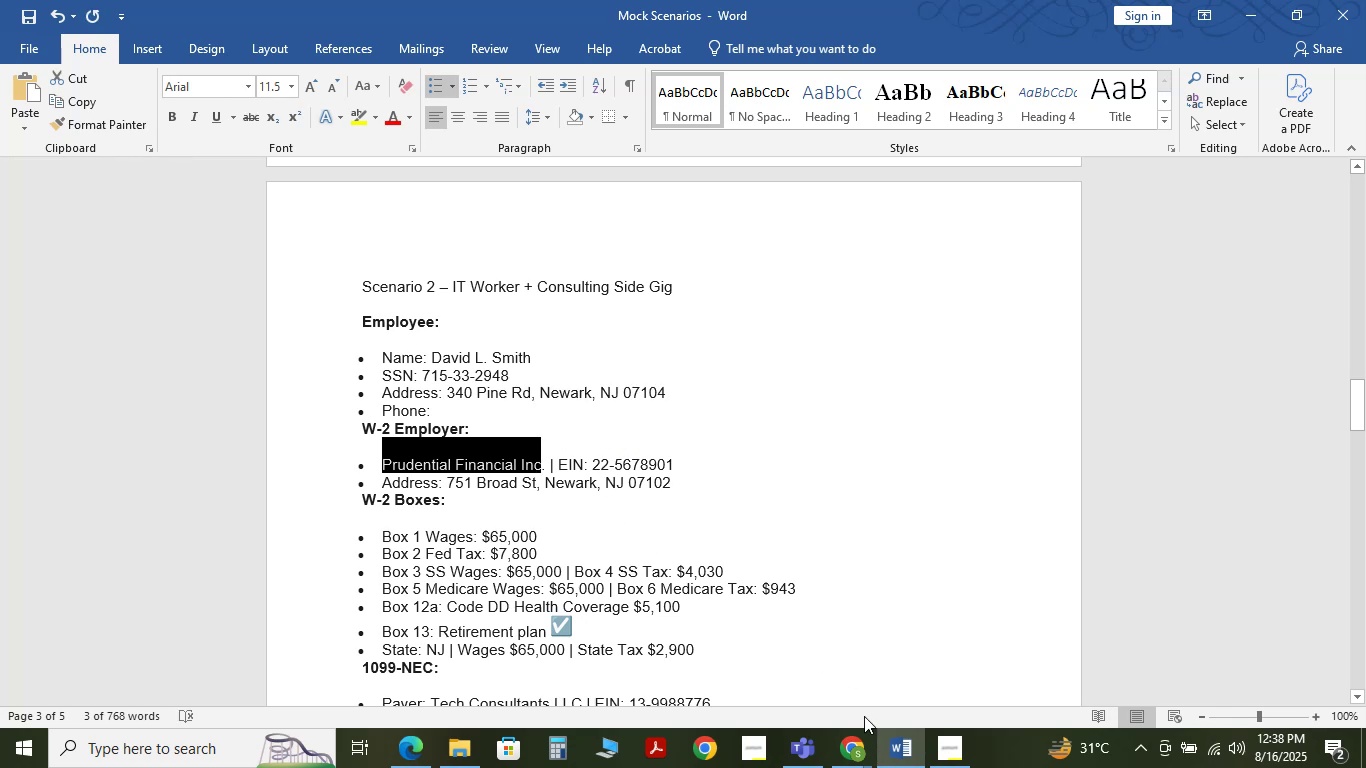 
mouse_move([837, 735])
 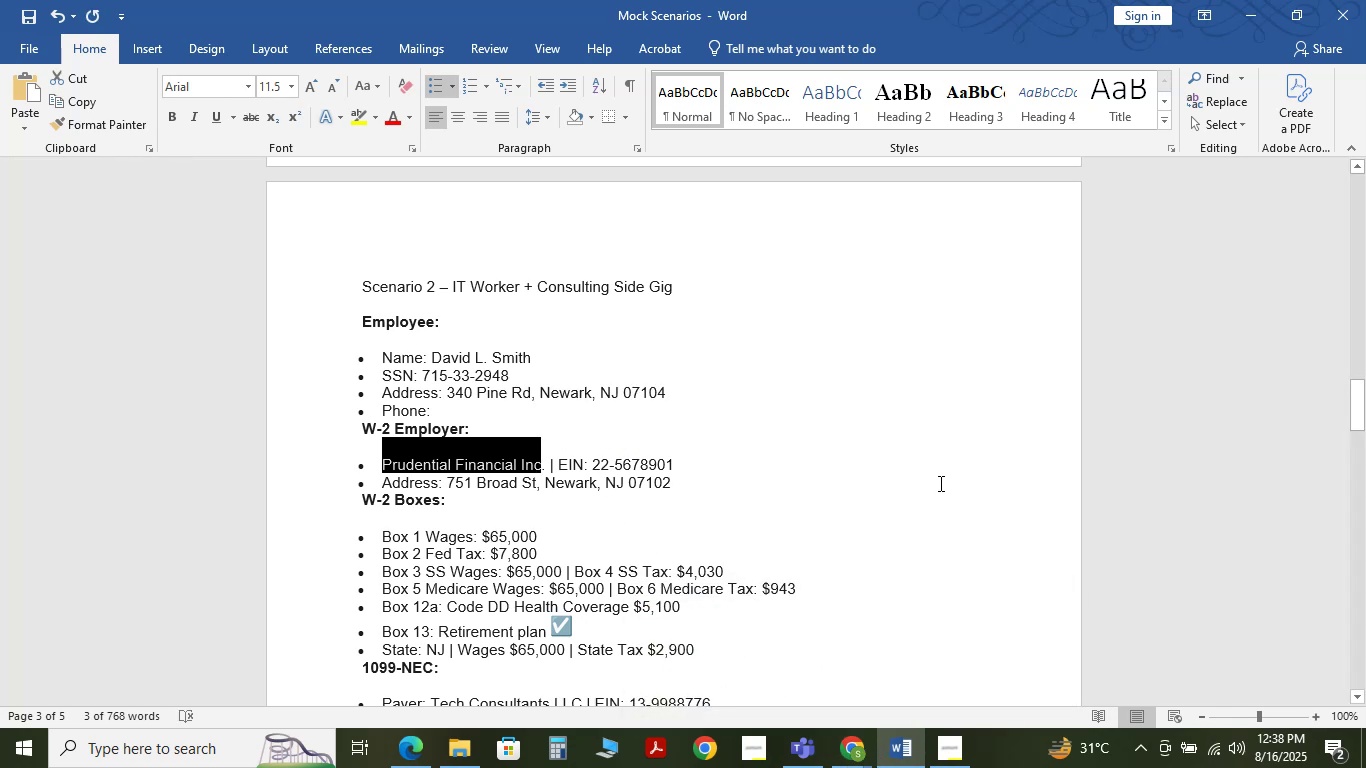 
hold_key(key=AltLeft, duration=0.36)
 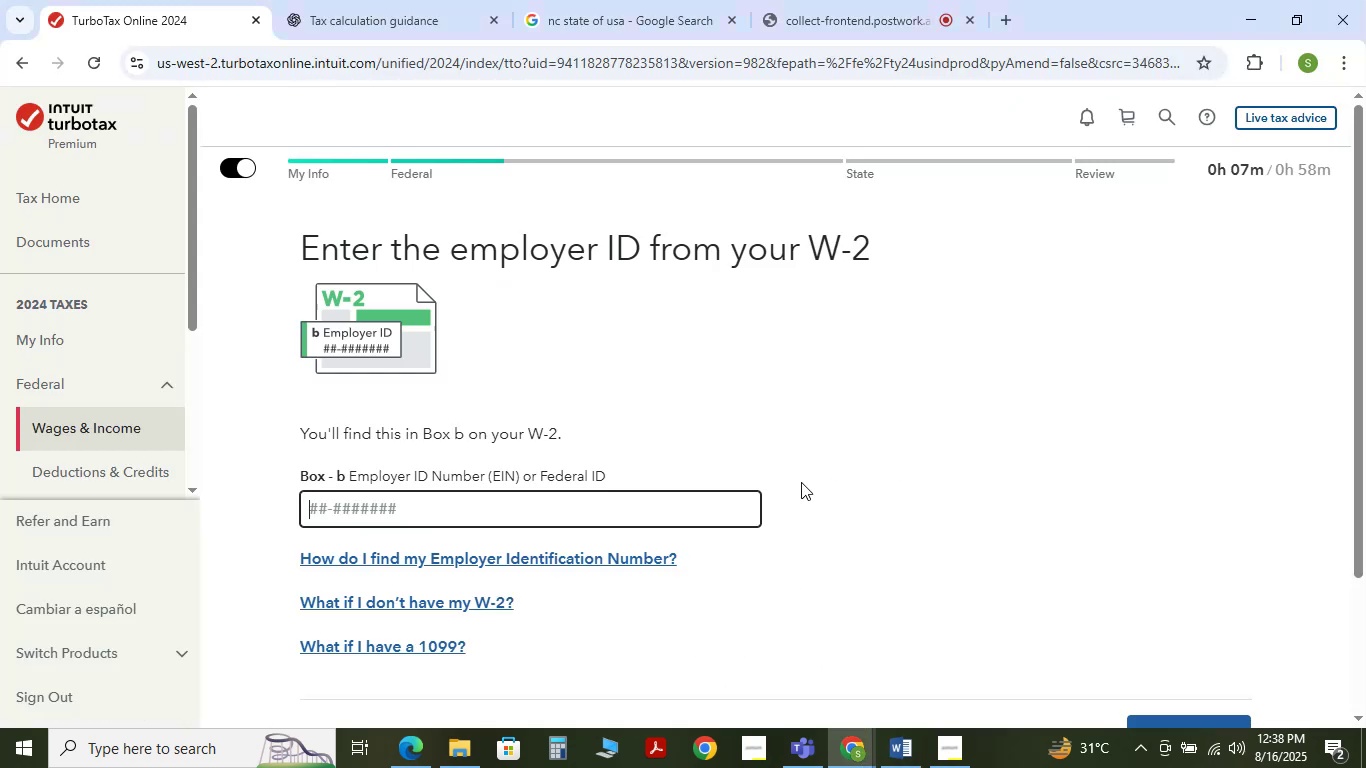 
hold_key(key=Tab, duration=0.31)
 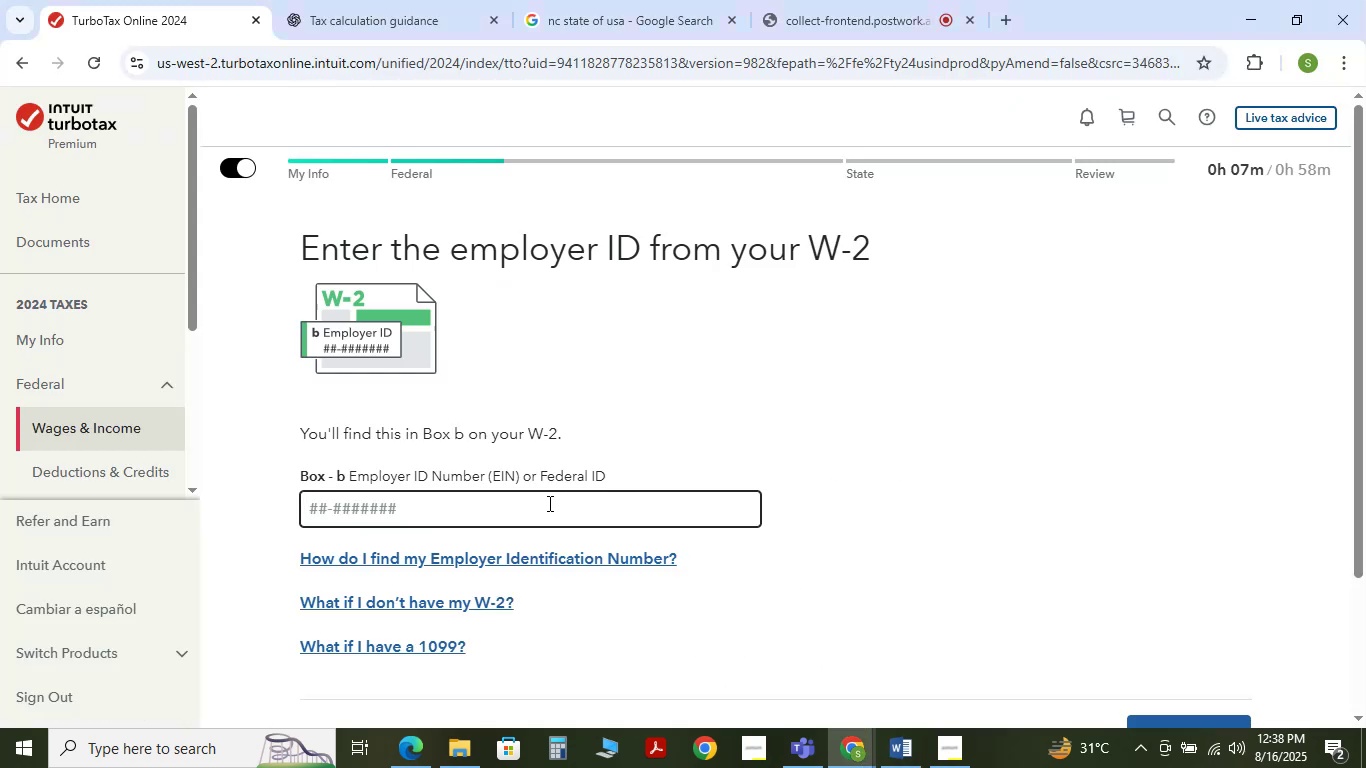 
left_click([546, 506])
 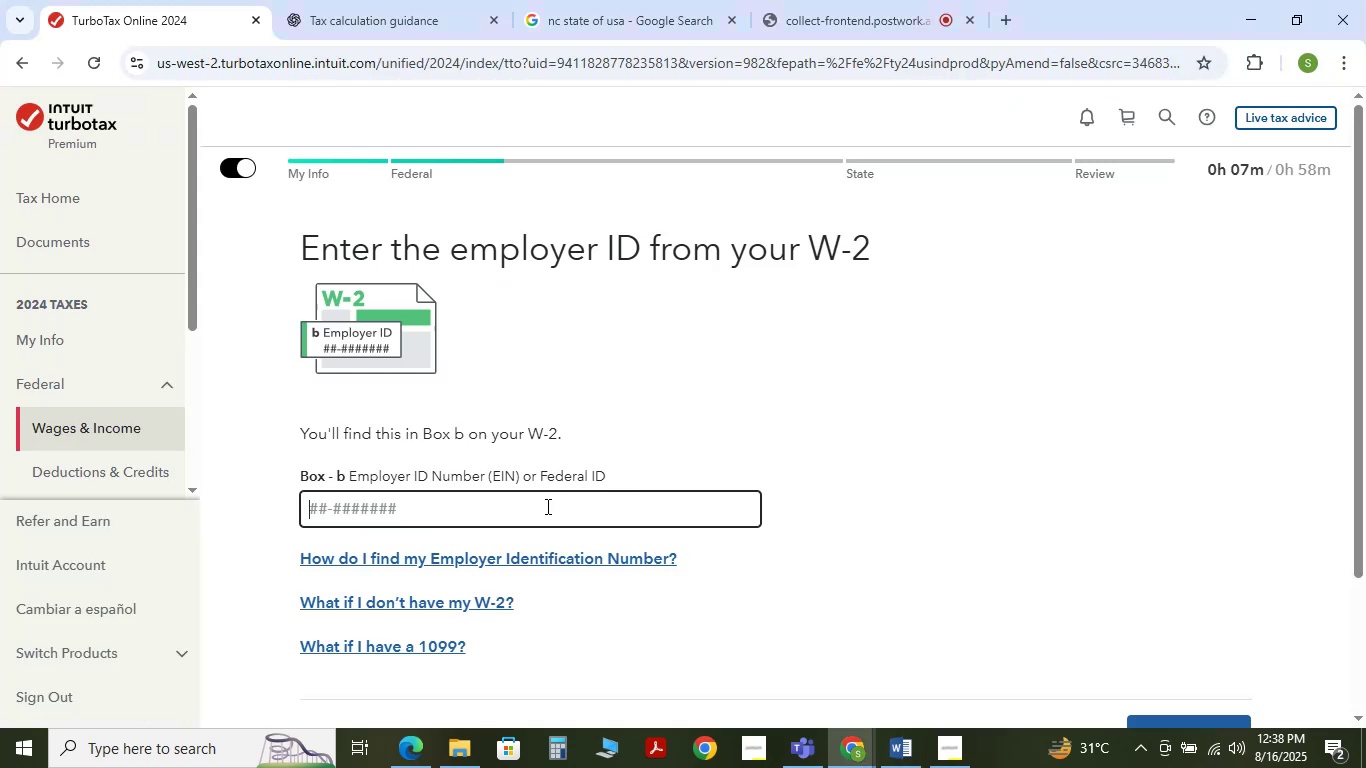 
hold_key(key=ControlLeft, duration=1.52)
 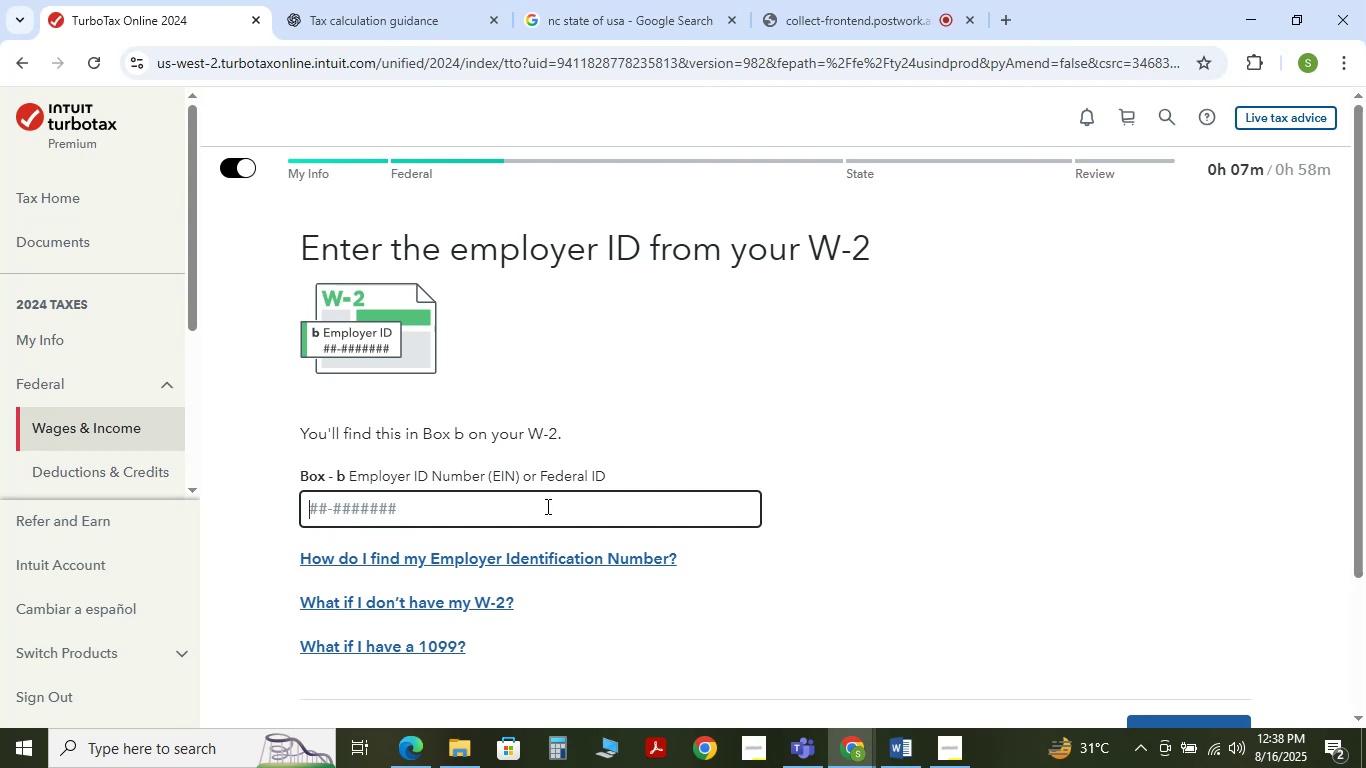 
key(Control+V)
 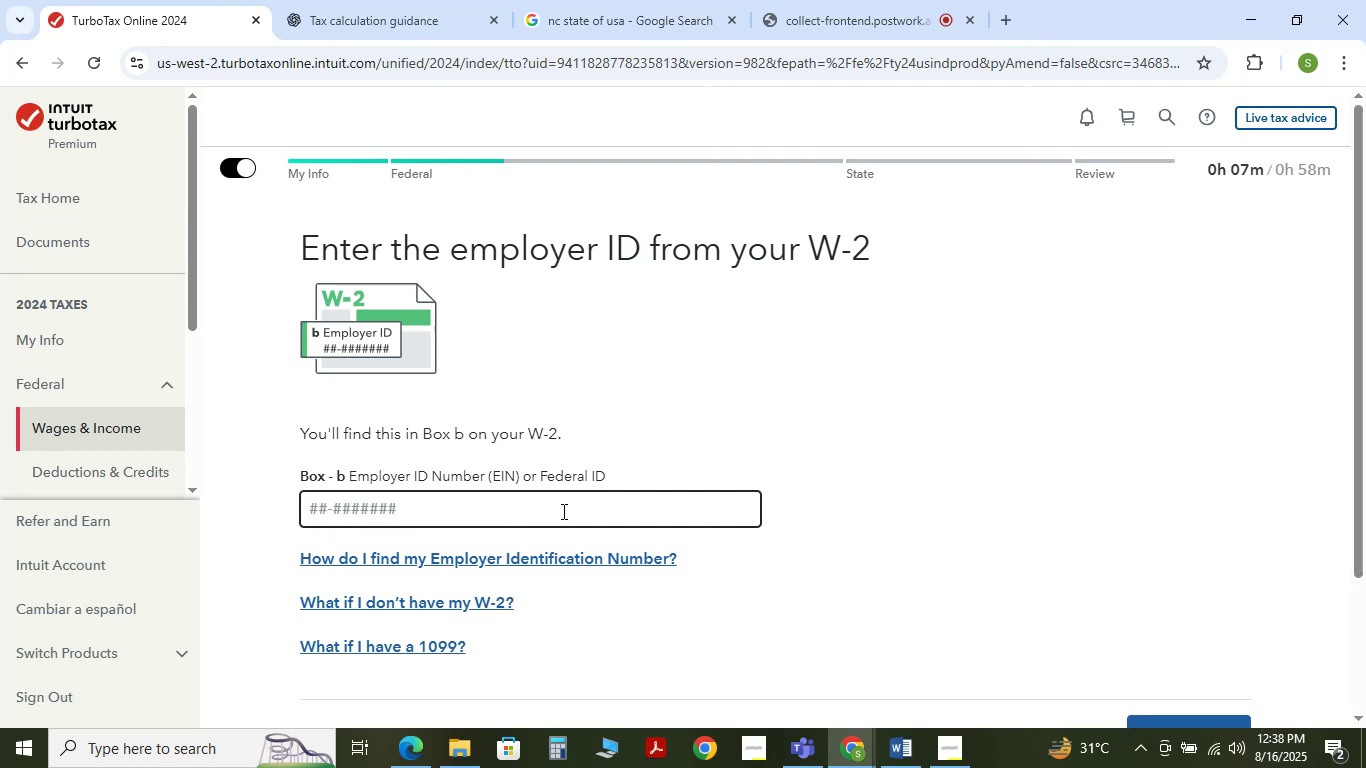 
hold_key(key=AltLeft, duration=0.41)
 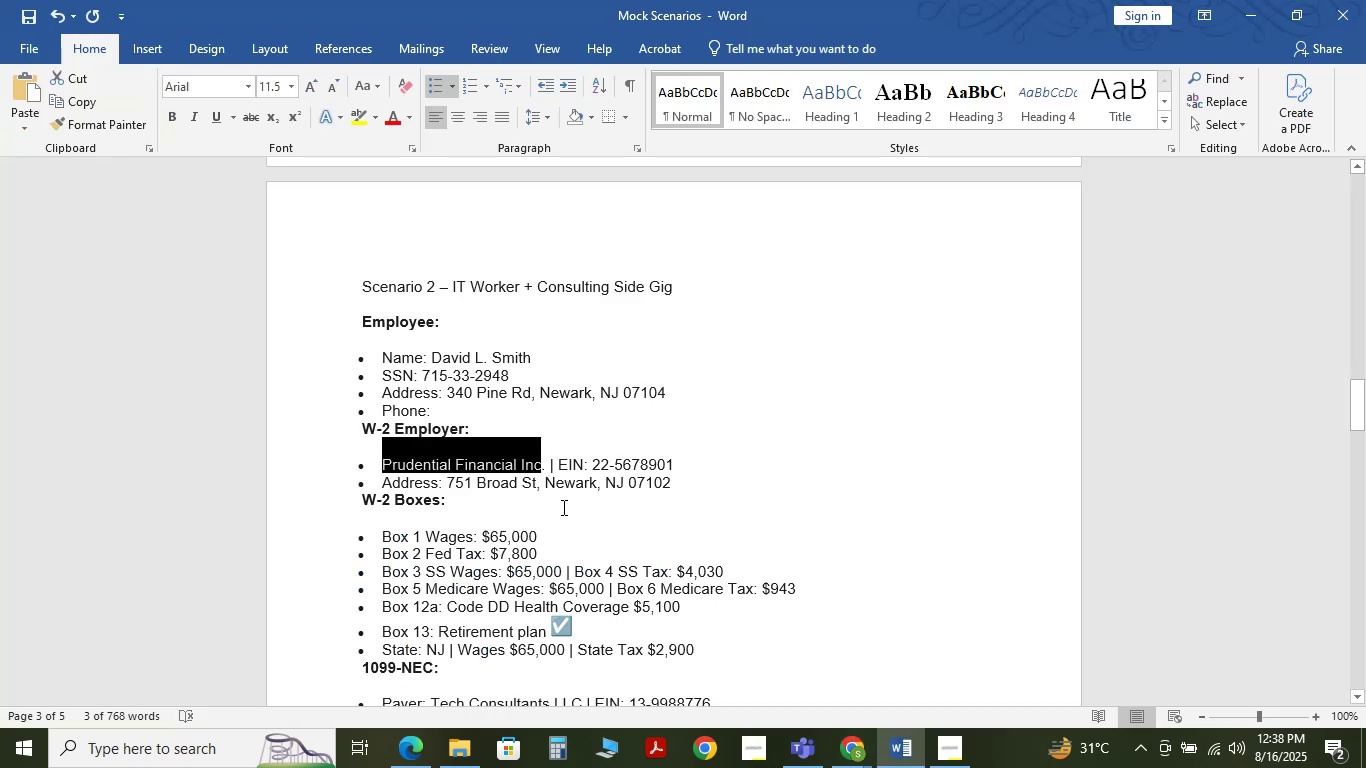 
hold_key(key=Tab, duration=7.87)
 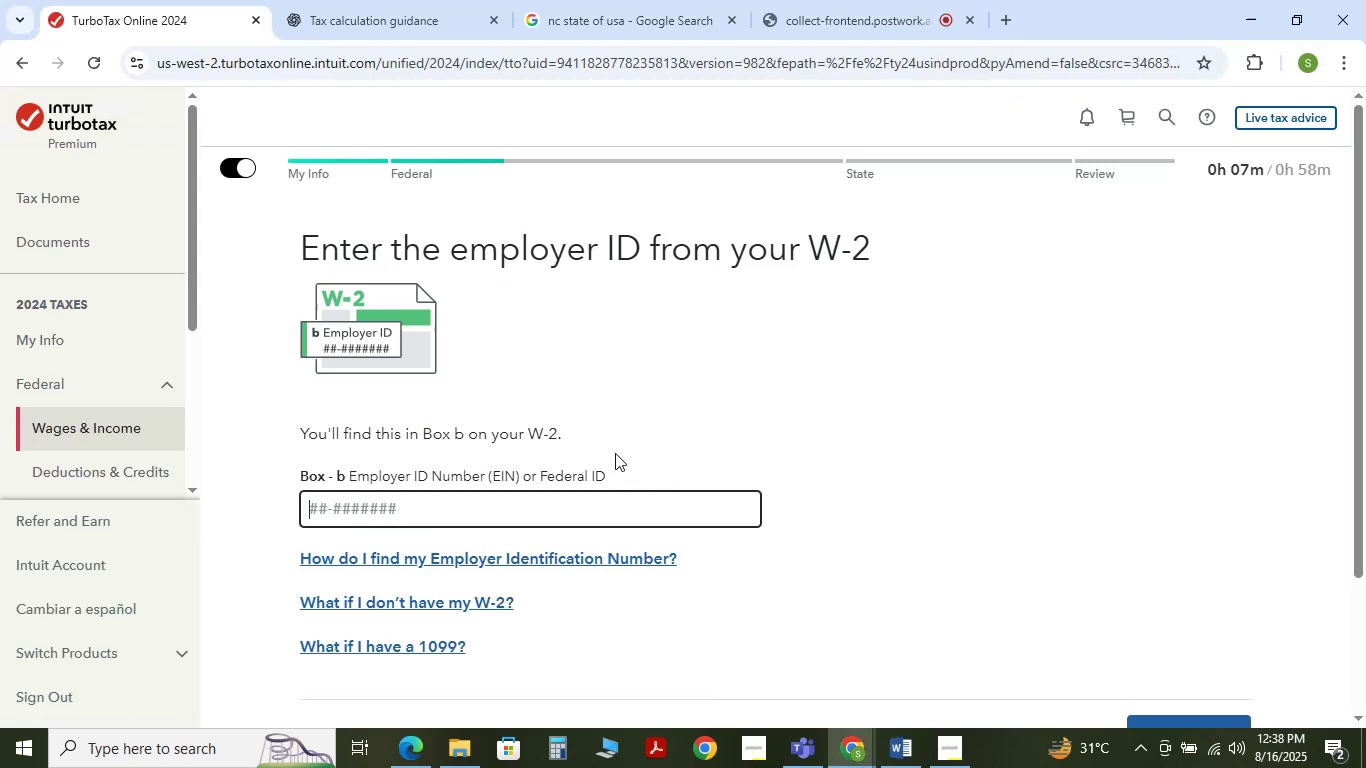 
left_click([561, 507])
 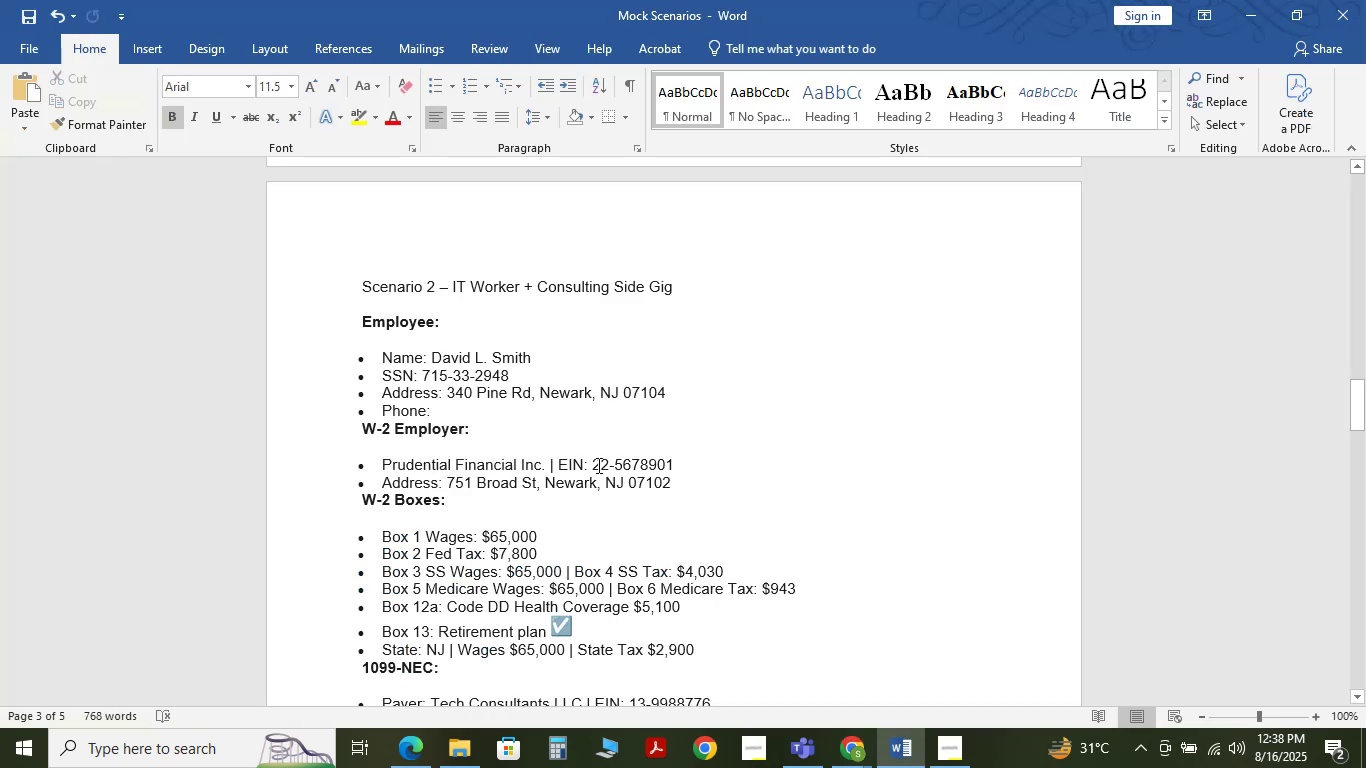 
left_click_drag(start_coordinate=[592, 463], to_coordinate=[668, 467])
 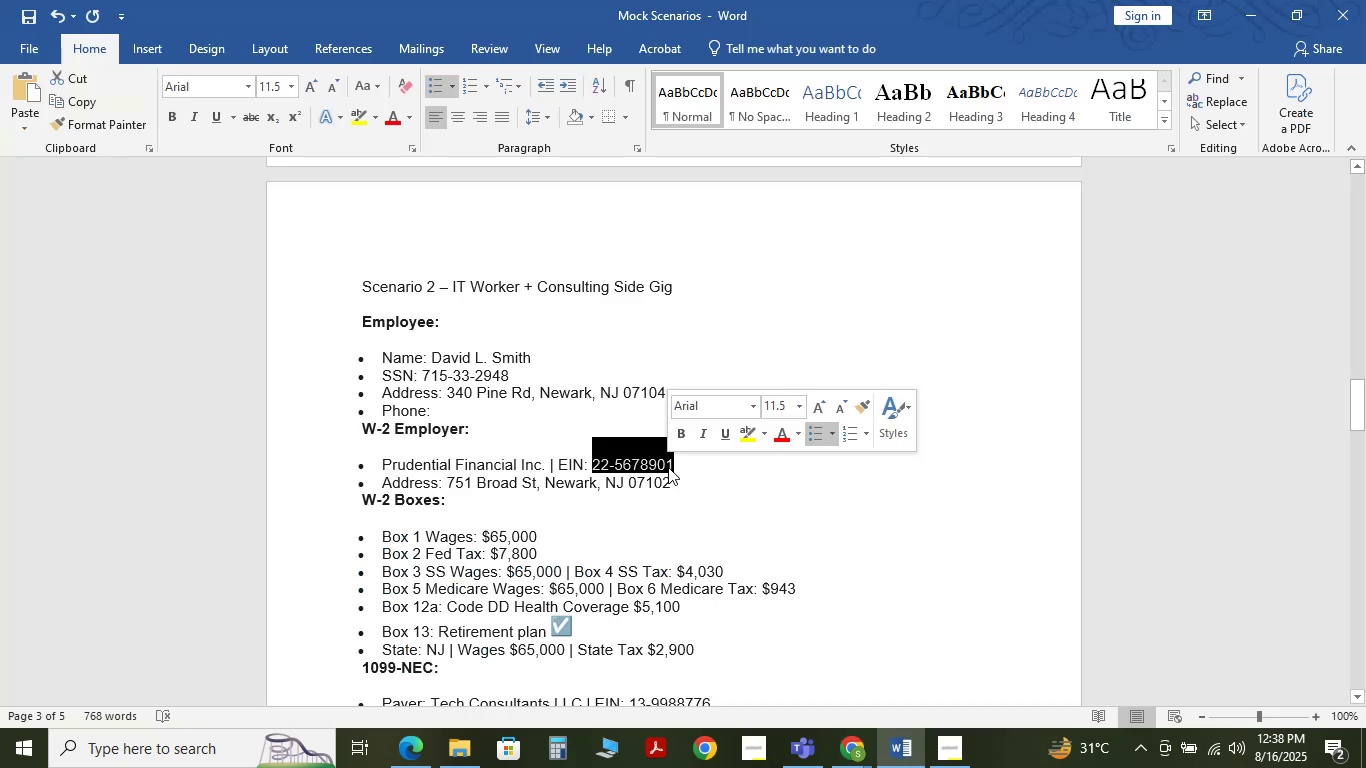 
key(Control+X)
 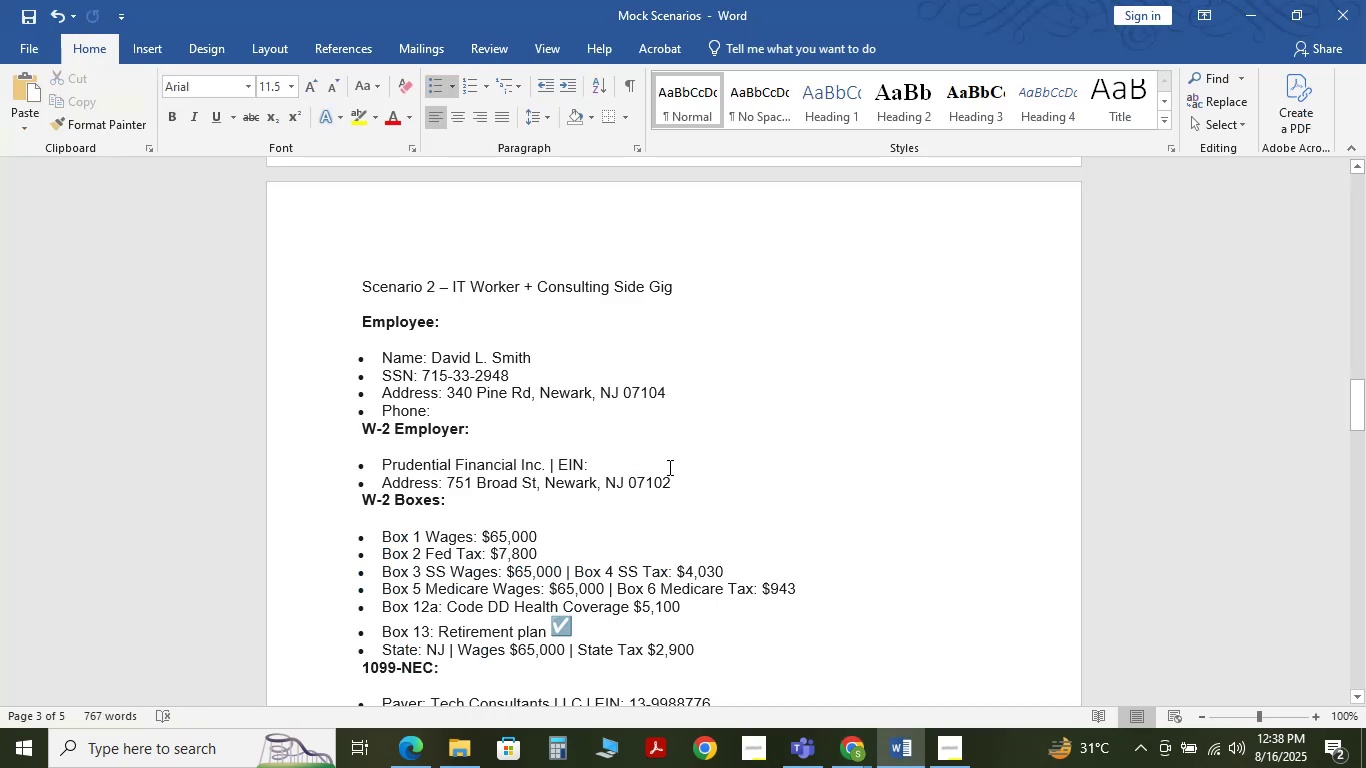 
key(Control+Z)
 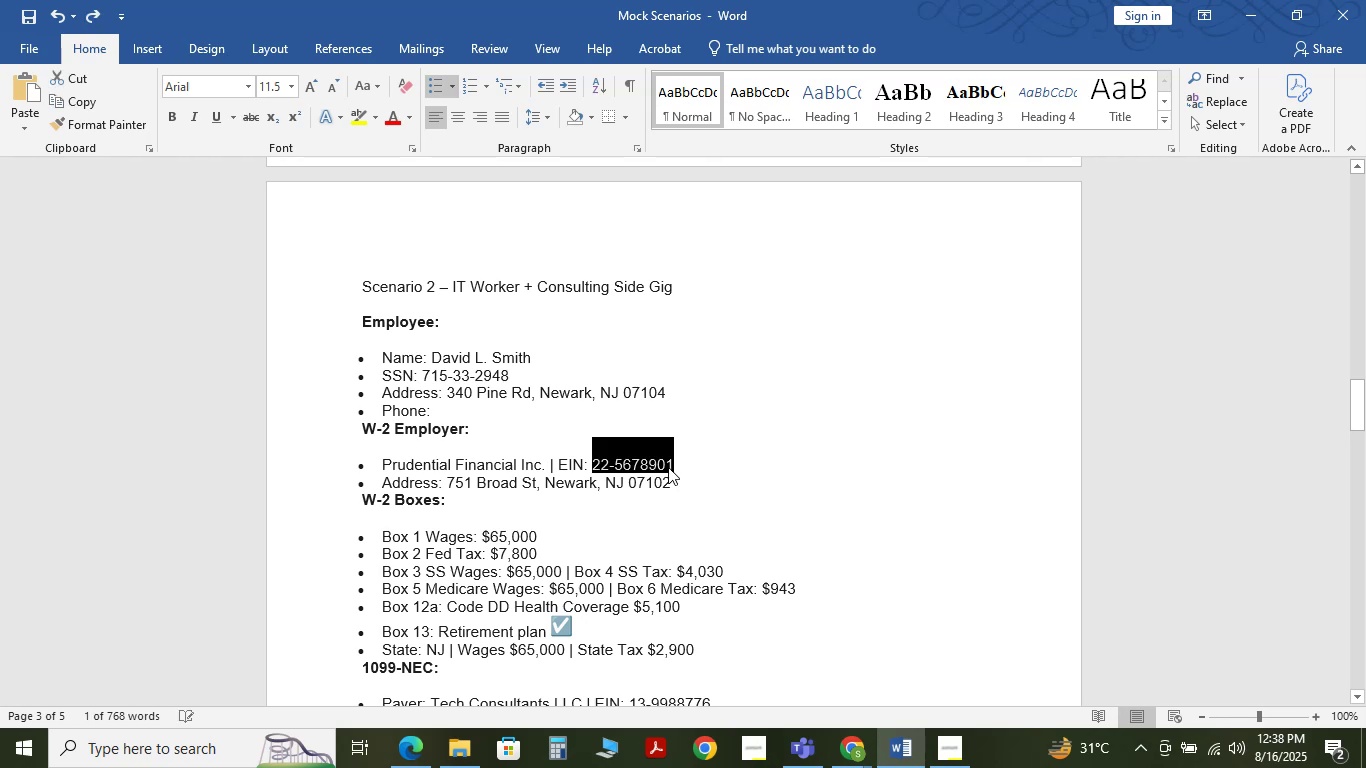 
key(Control+C)
 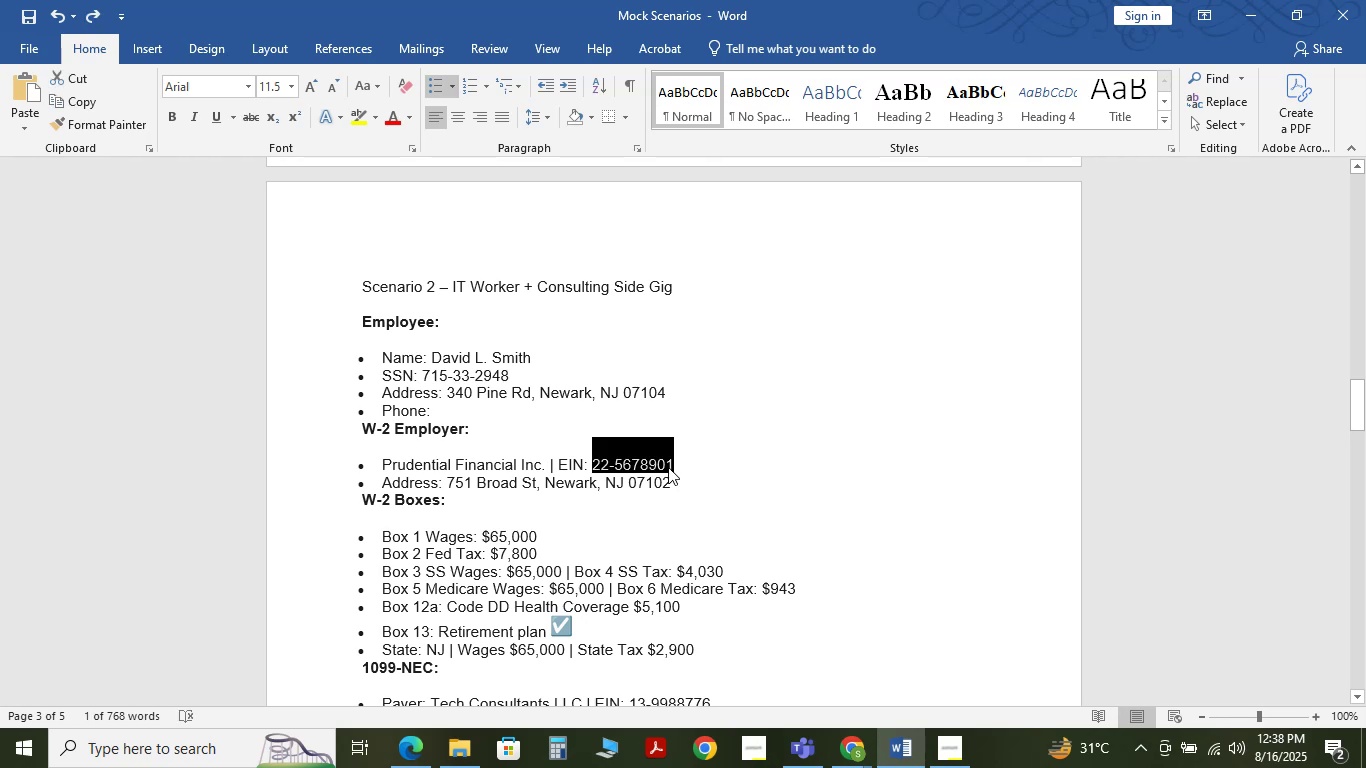 
key(Control+C)
 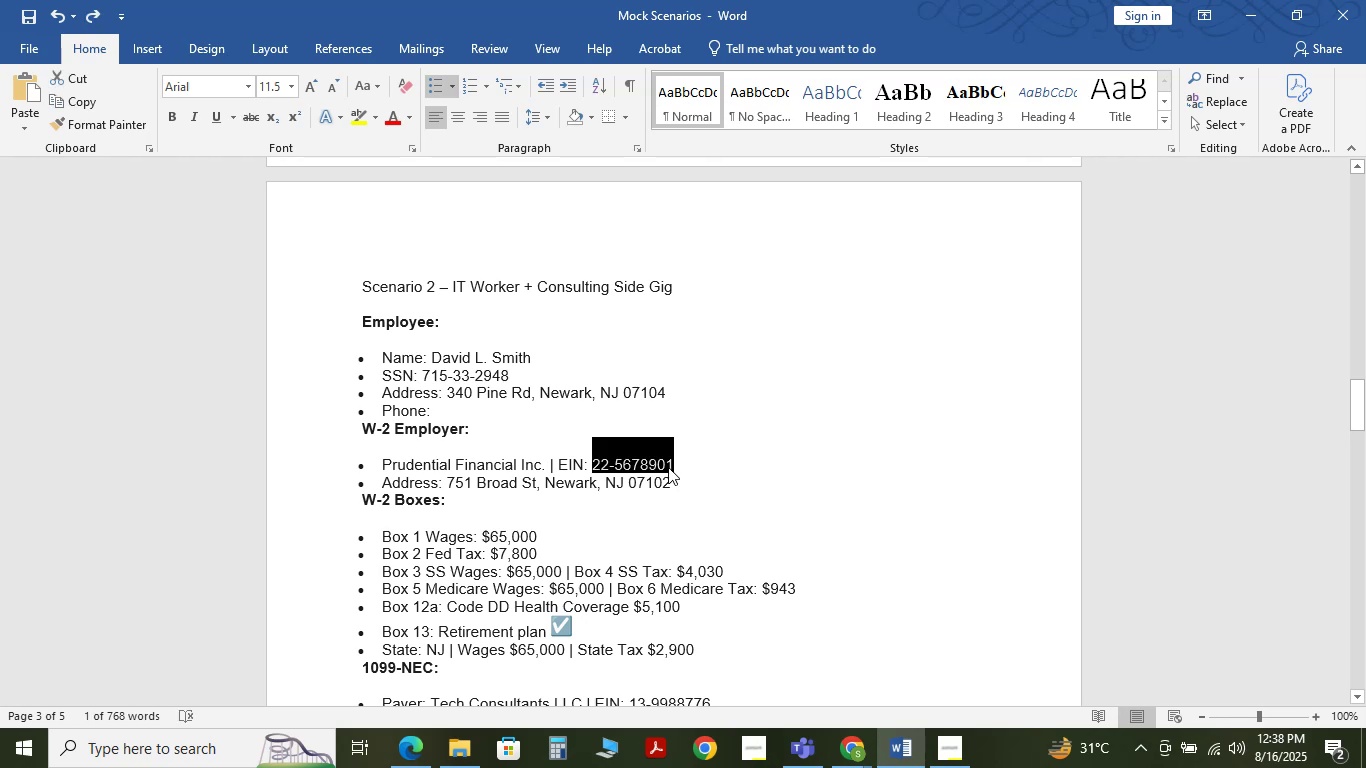 
hold_key(key=AltLeft, duration=0.39)
 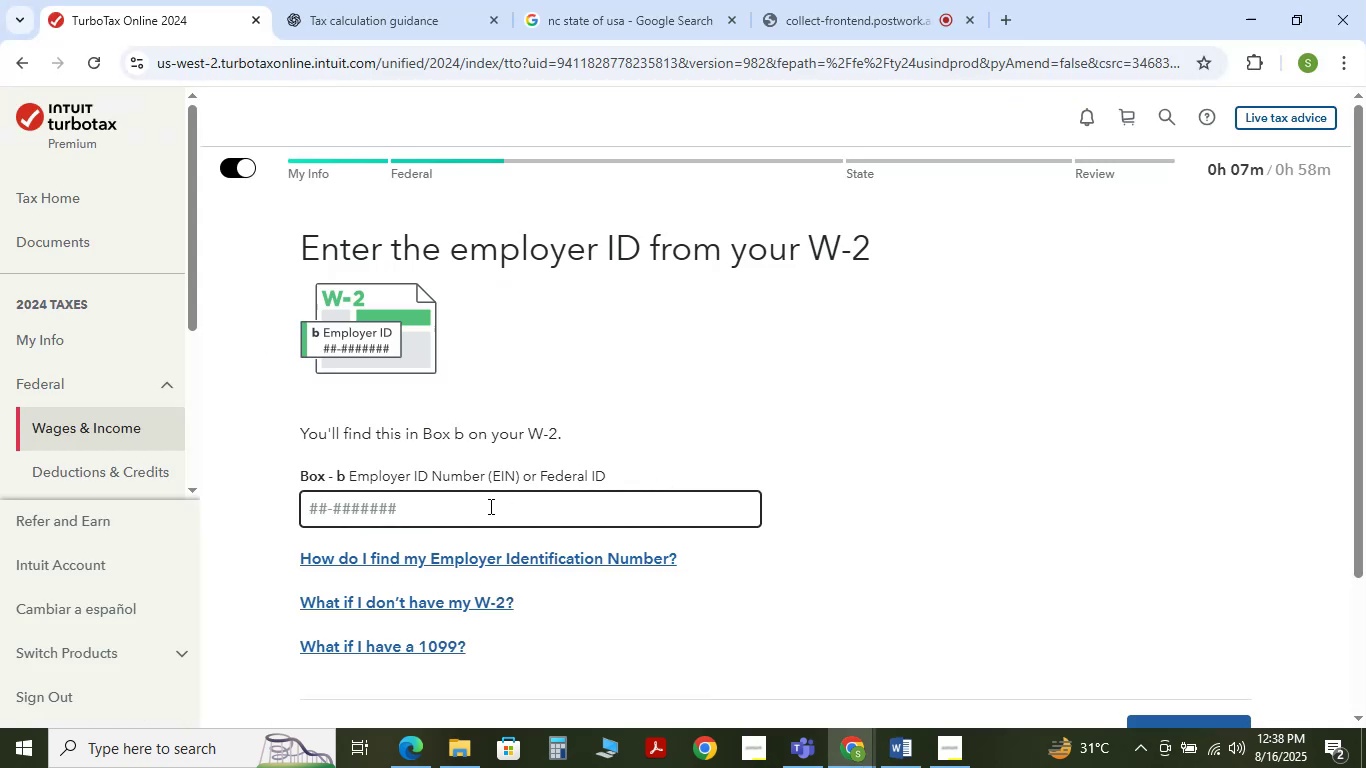 
left_click([489, 506])
 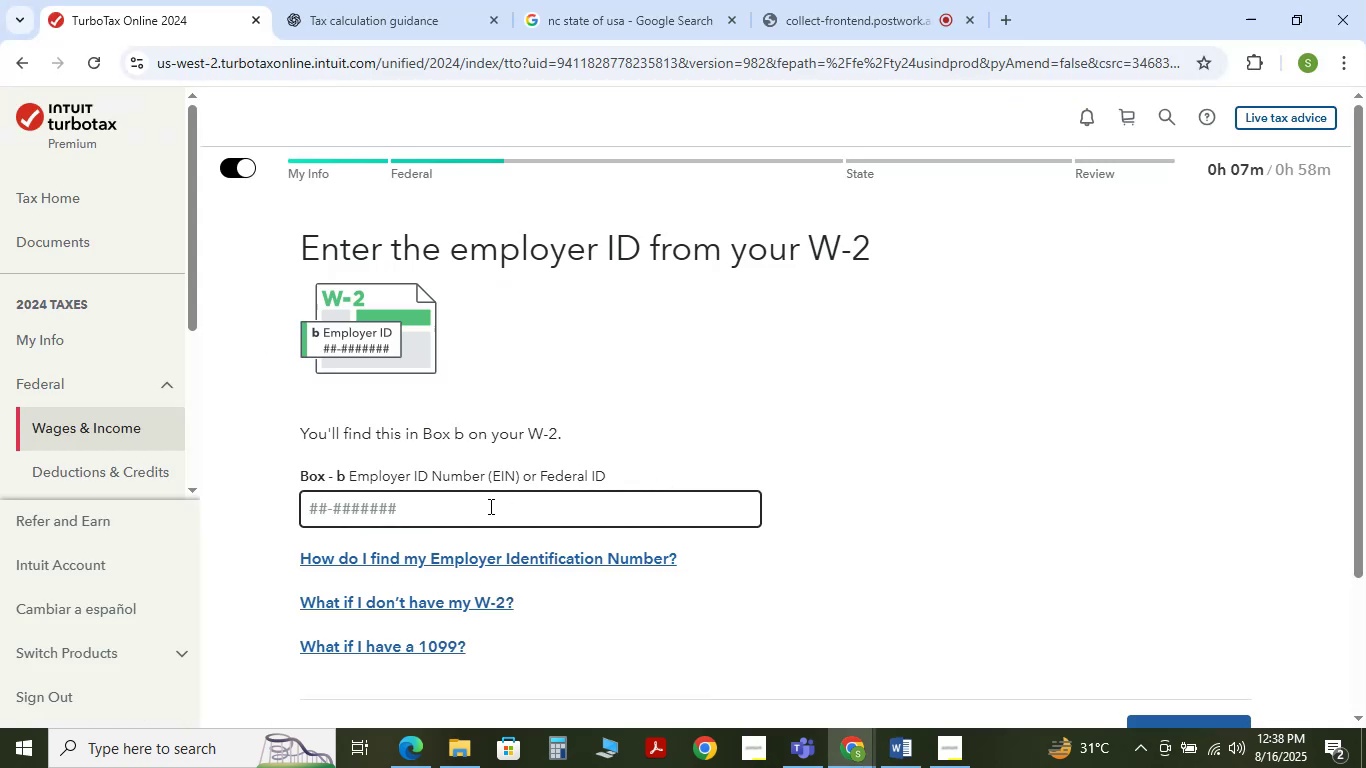 
key(Control+V)
 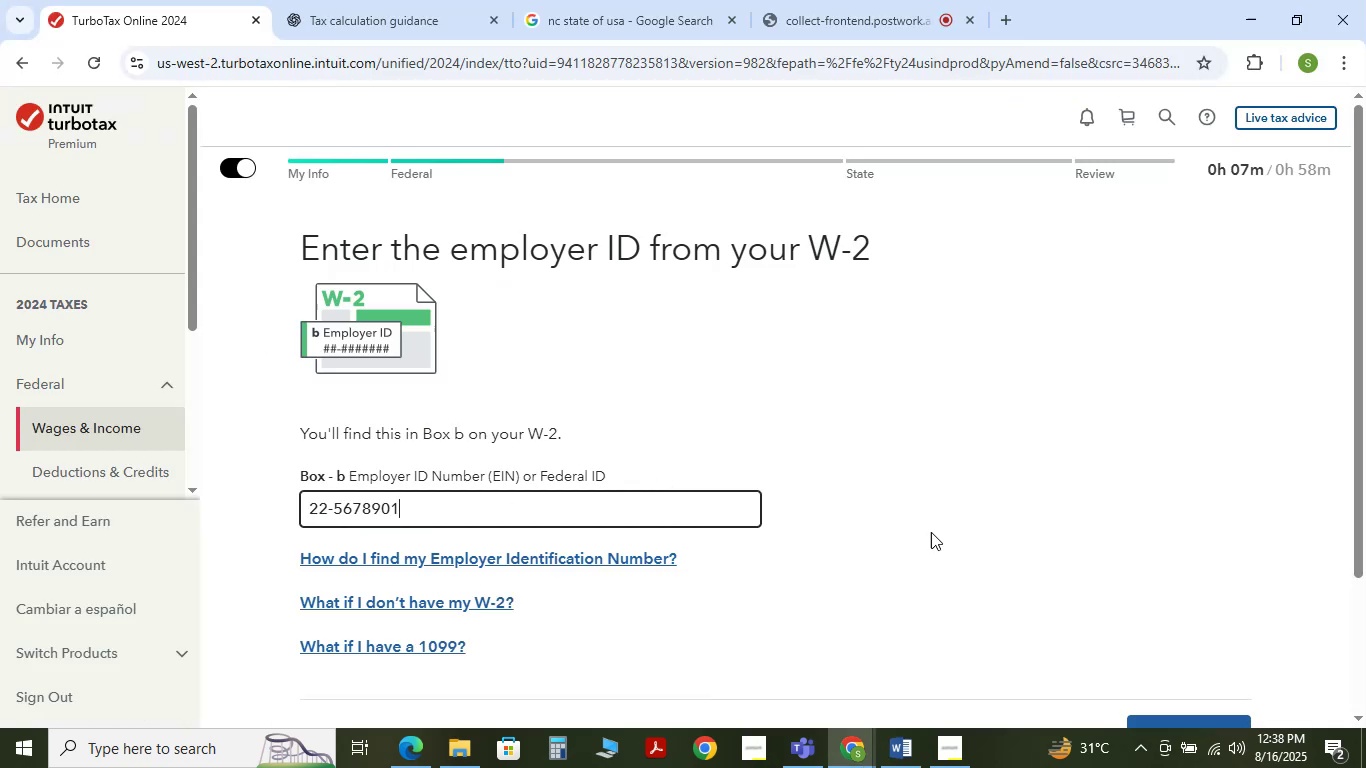 
scroll: coordinate [961, 532], scroll_direction: down, amount: 2.0
 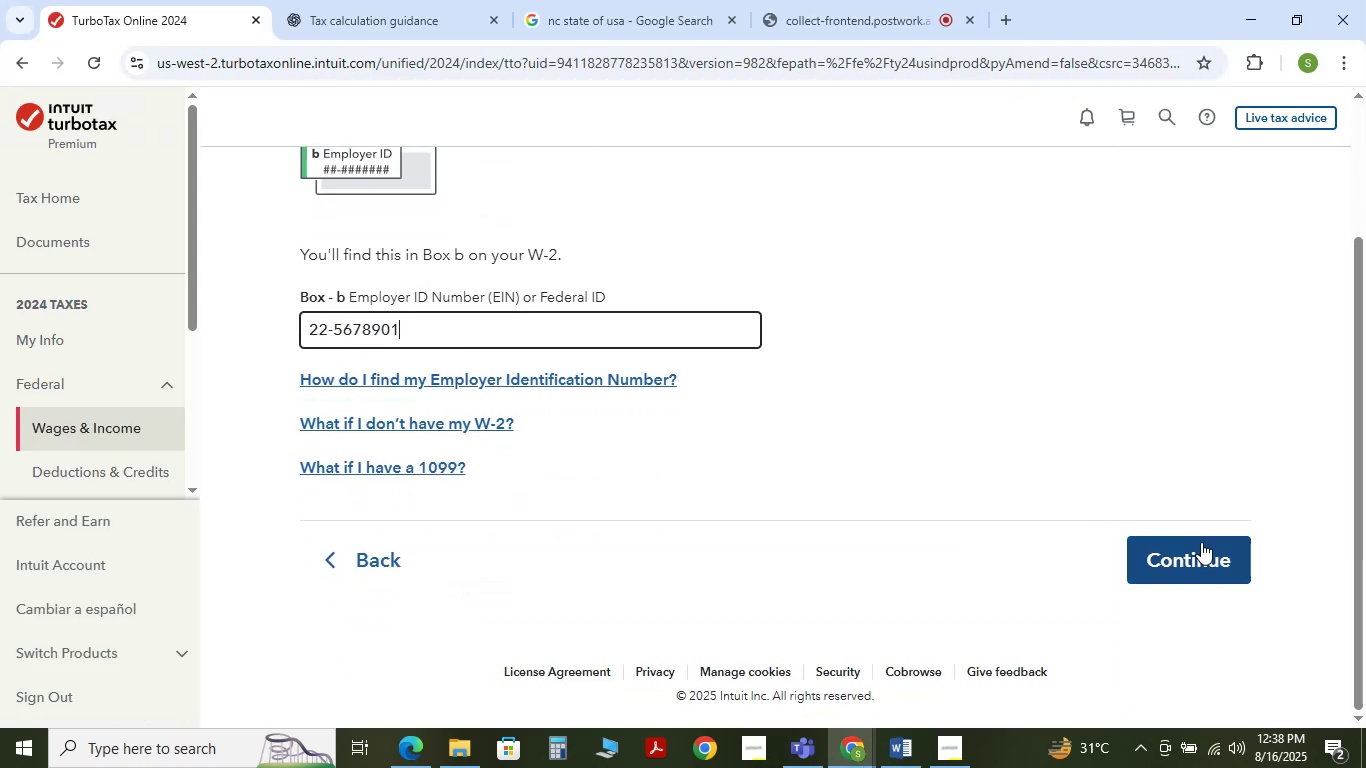 
left_click([1201, 542])
 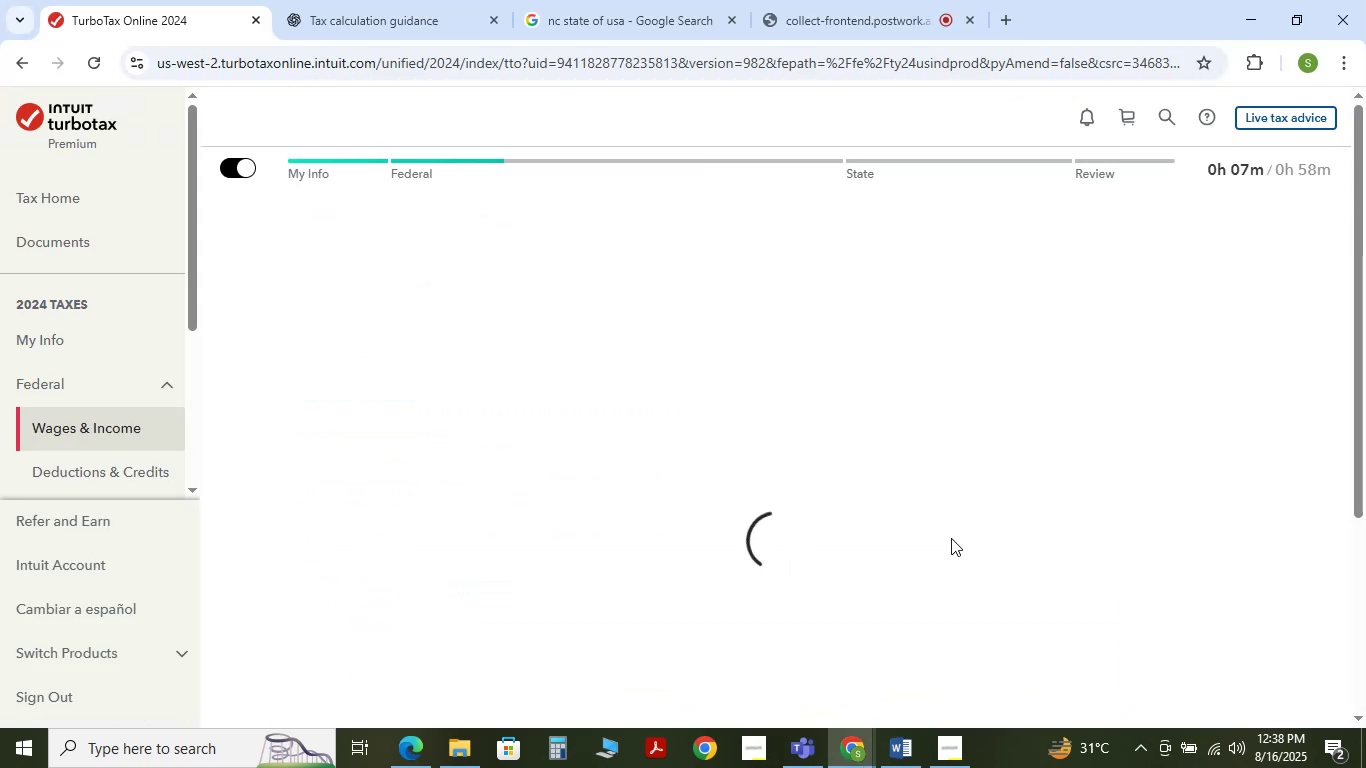 
mouse_move([929, 515])
 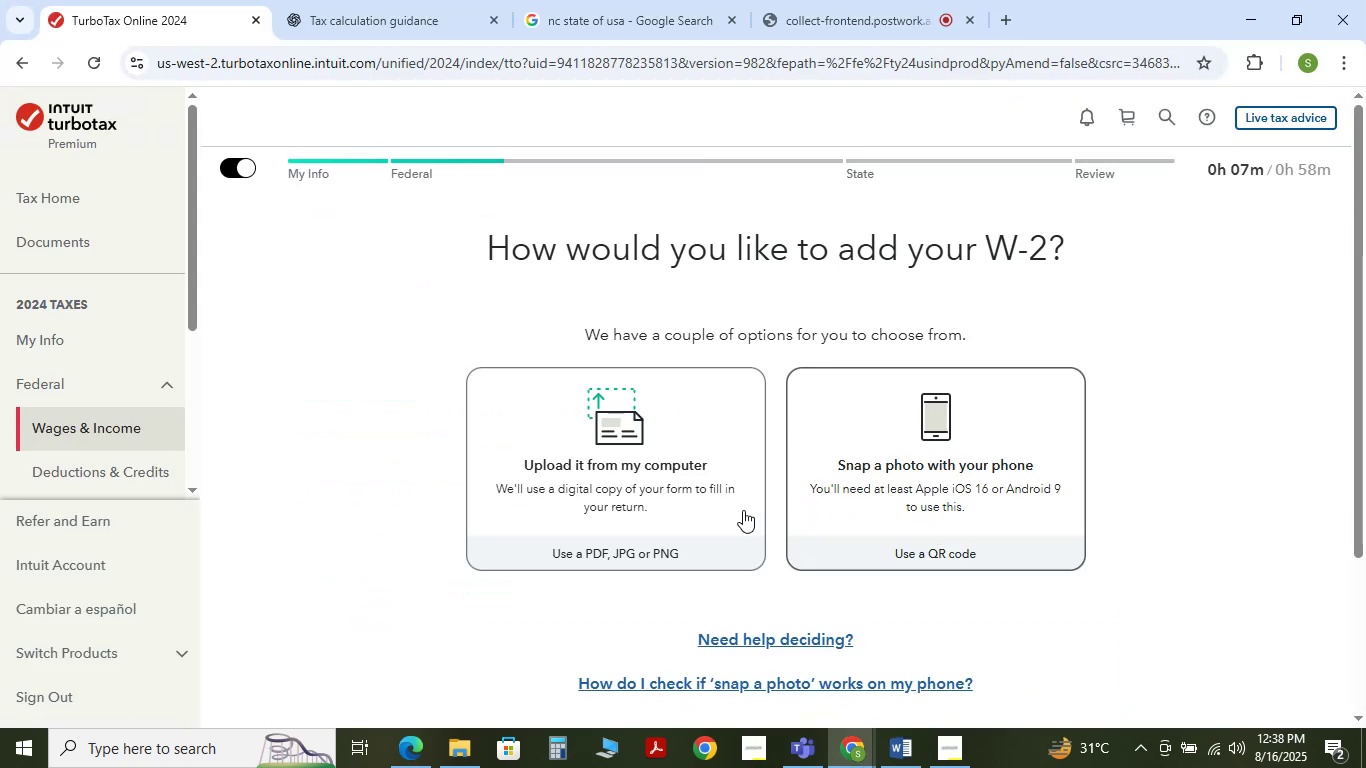 
scroll: coordinate [743, 522], scroll_direction: down, amount: 3.0
 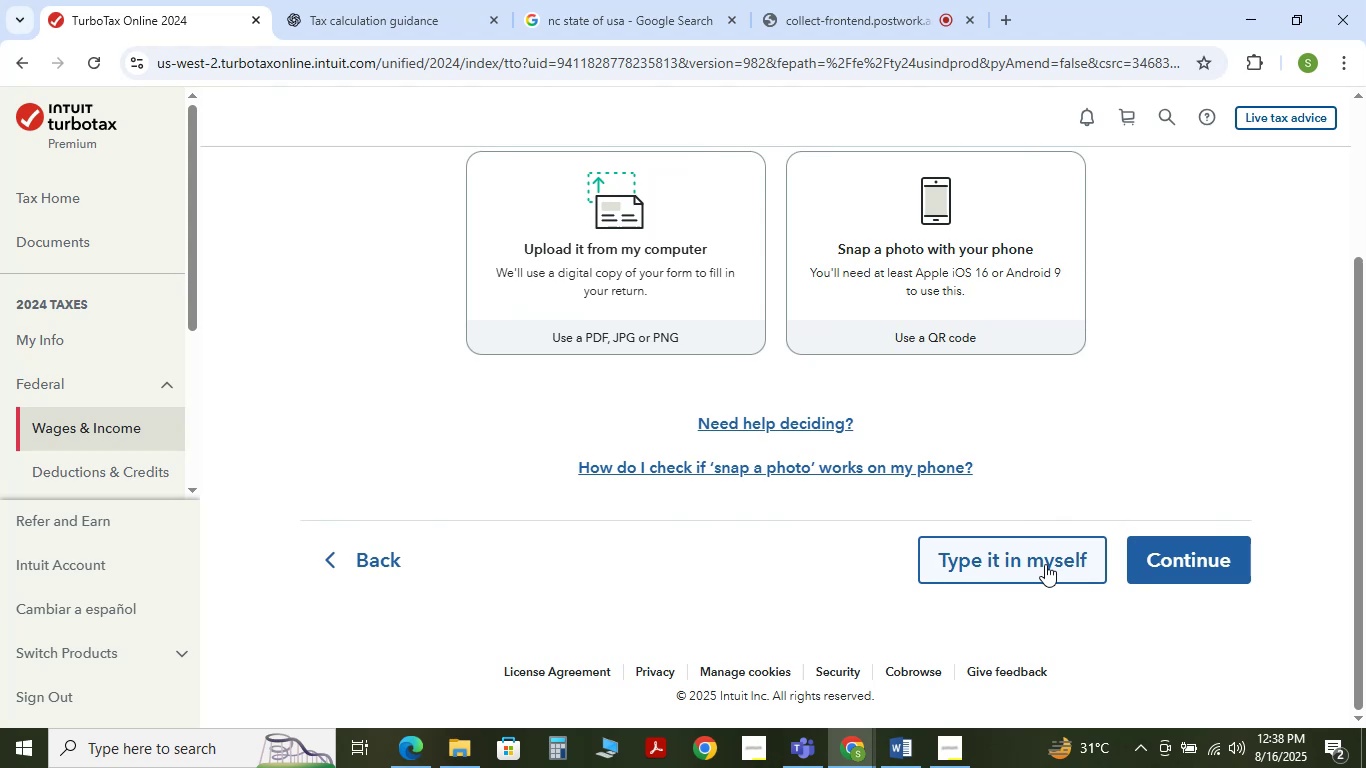 
left_click([1045, 564])
 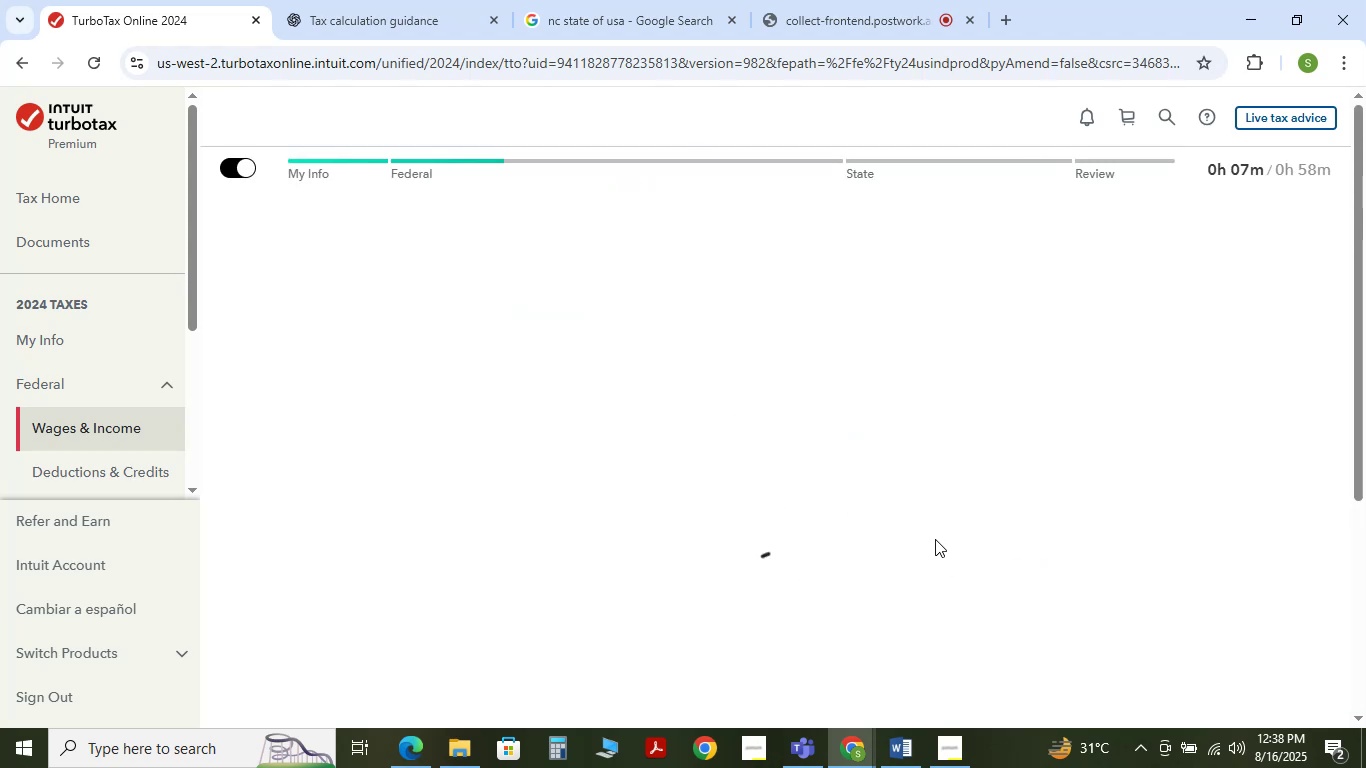 
wait(5.37)
 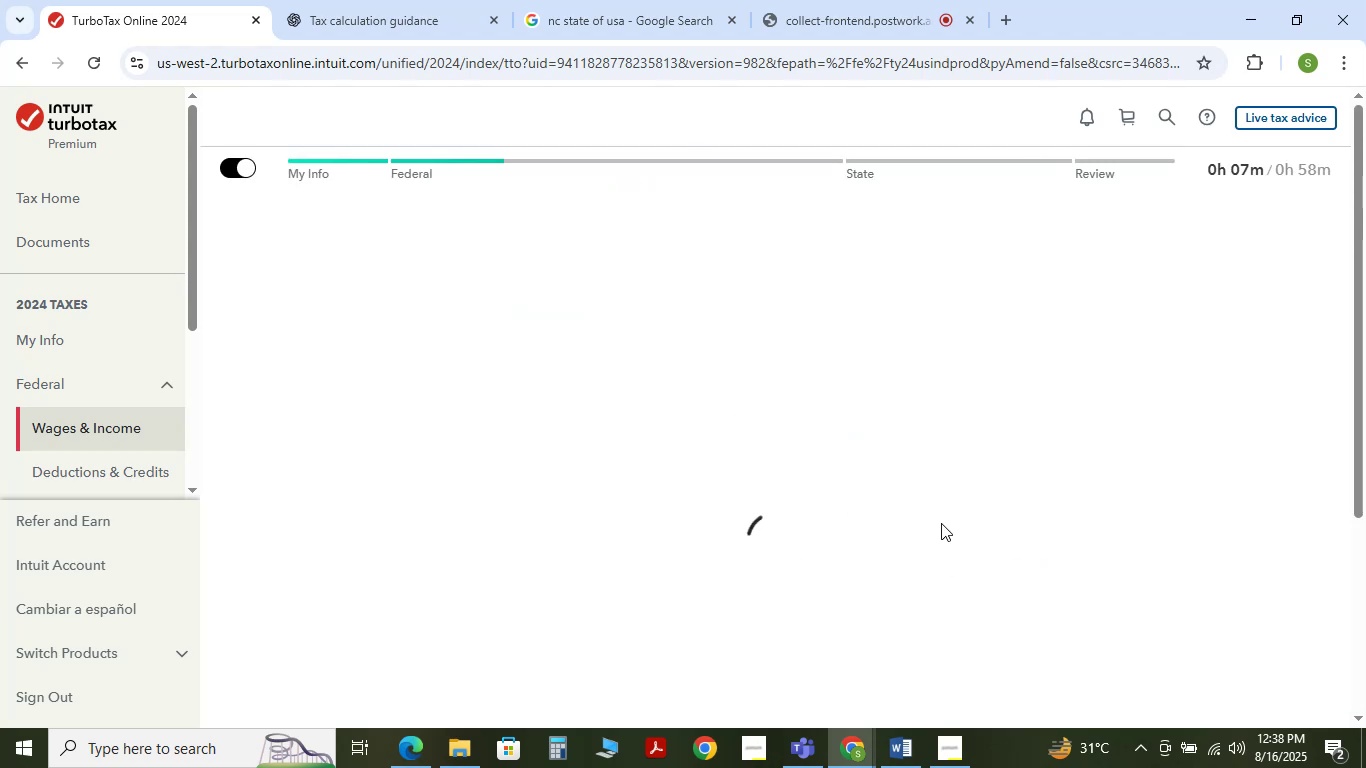 
scroll: coordinate [991, 502], scroll_direction: down, amount: 3.0
 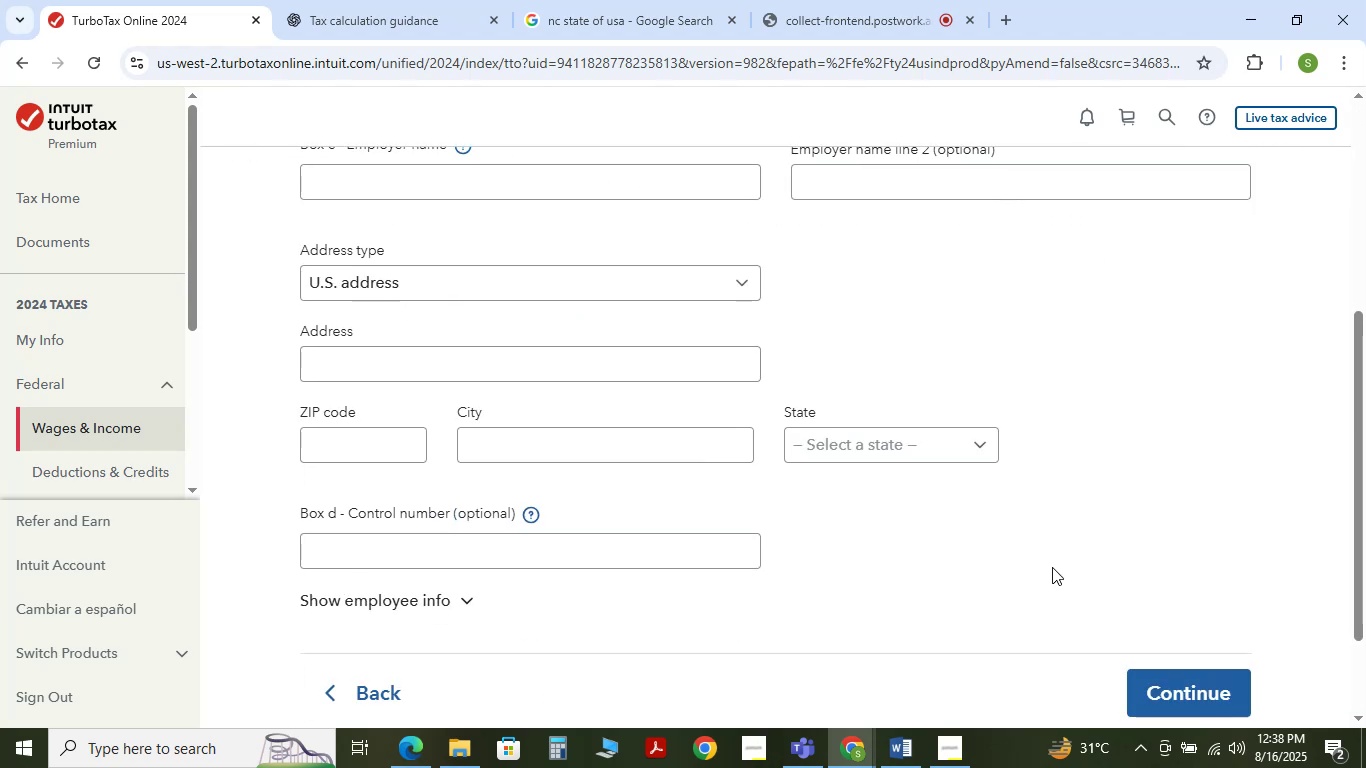 
scroll: coordinate [1051, 569], scroll_direction: none, amount: 0.0
 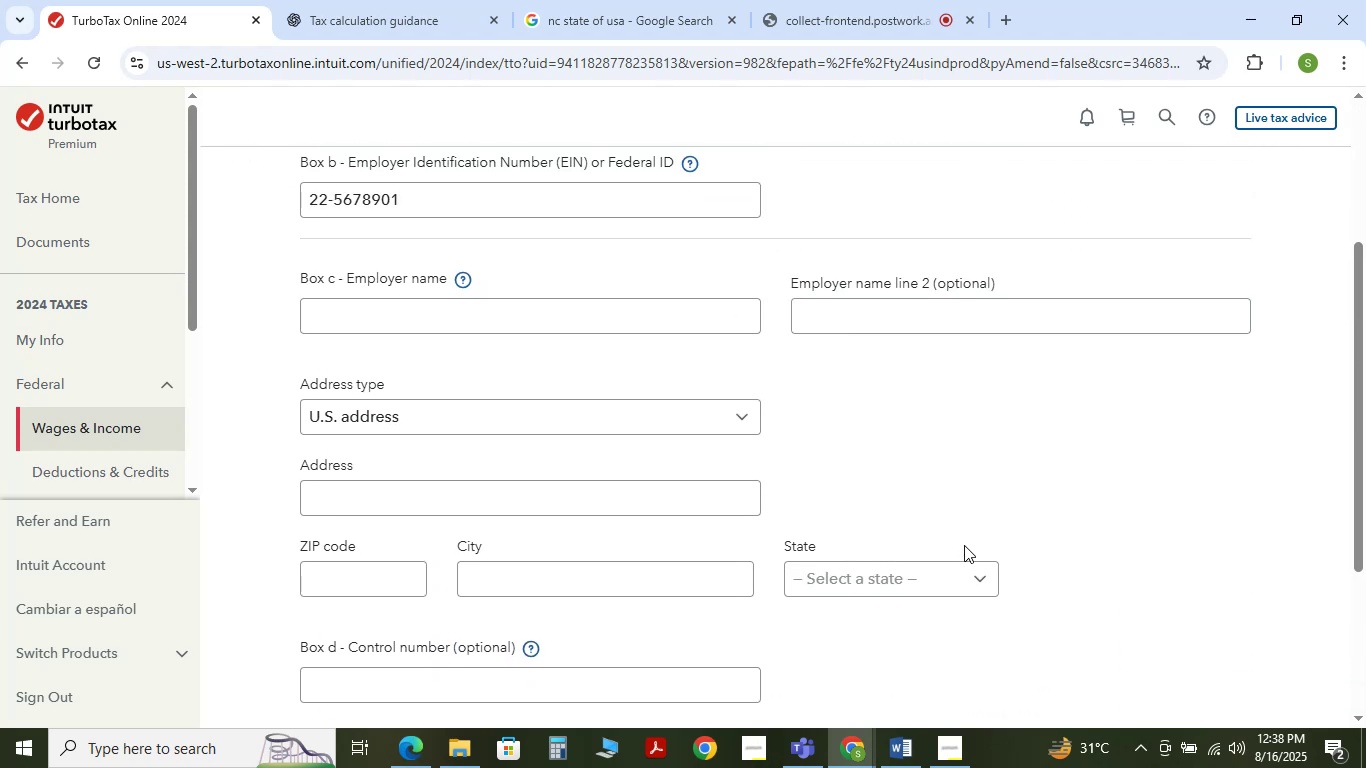 
scroll: coordinate [960, 543], scroll_direction: up, amount: 1.0
 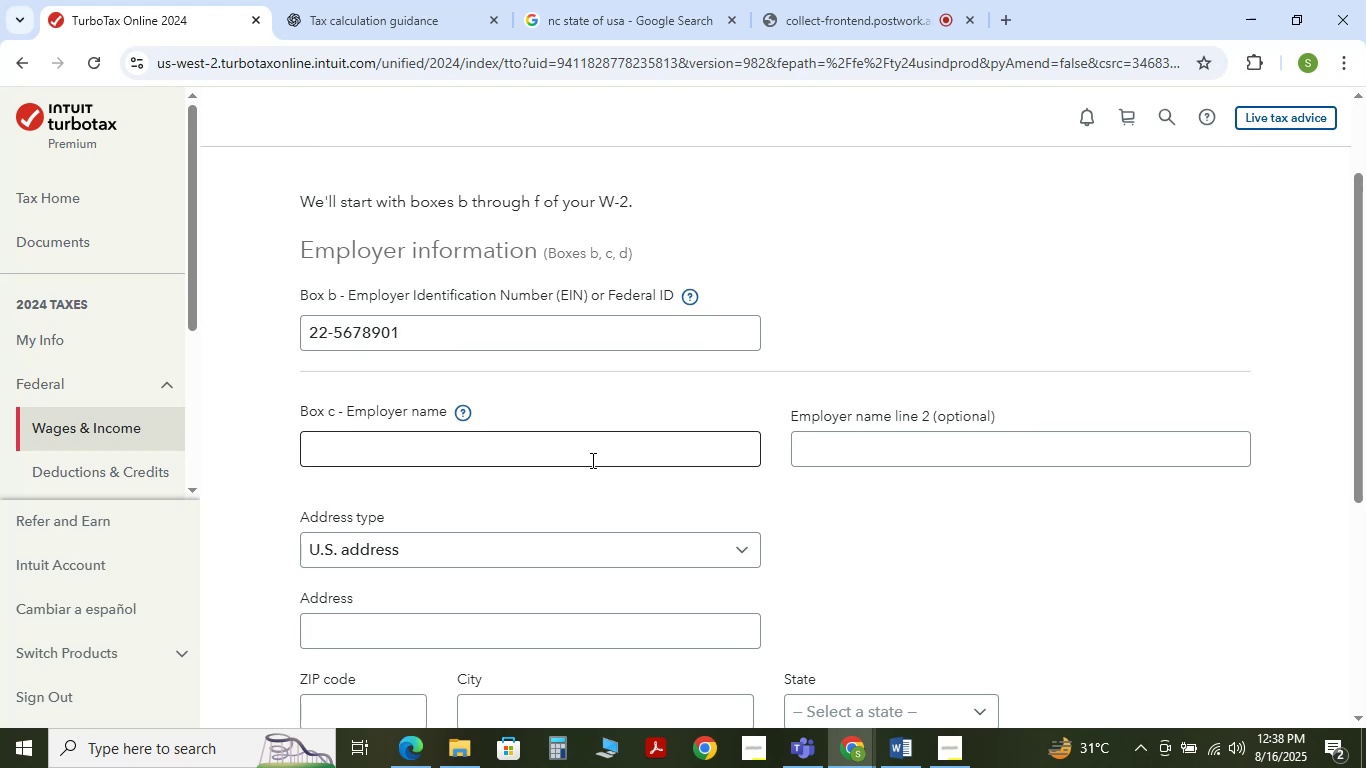 
key(Alt+Tab)
 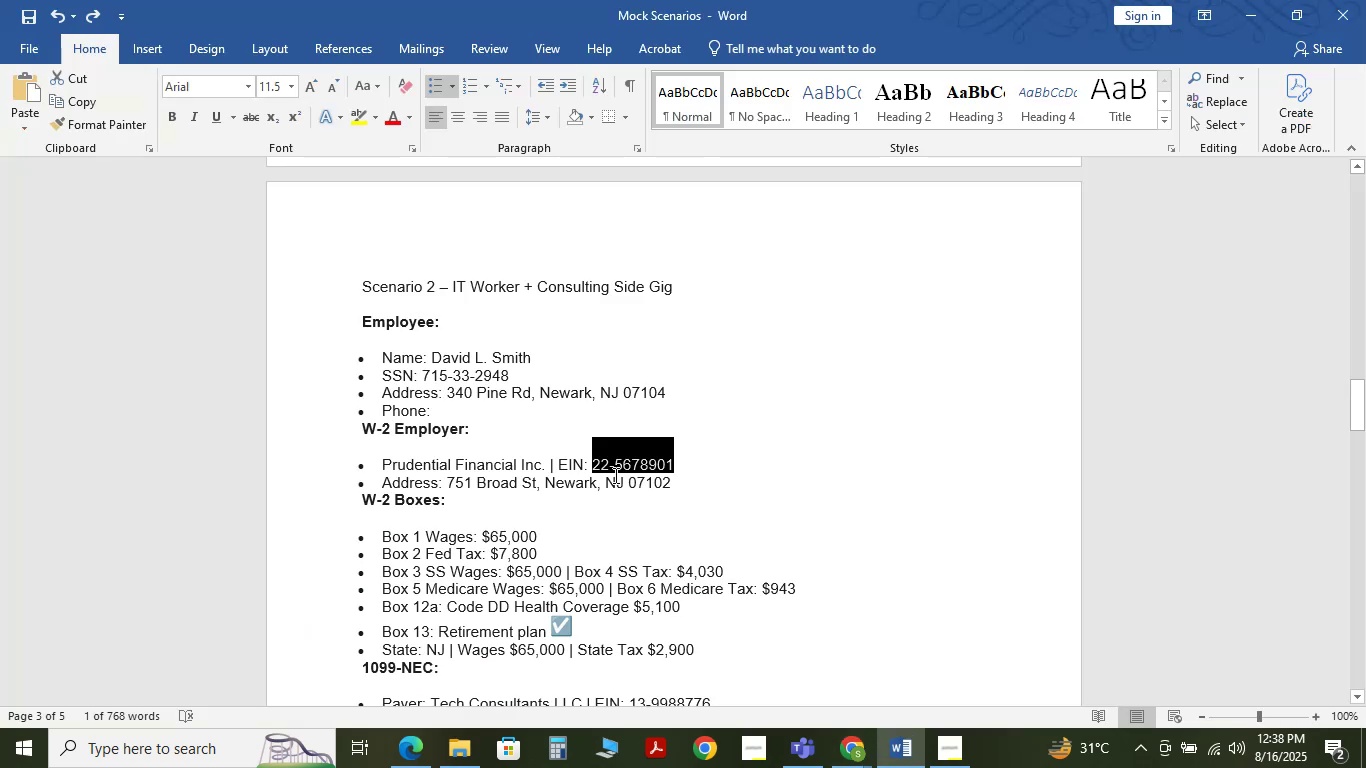 
left_click([738, 482])
 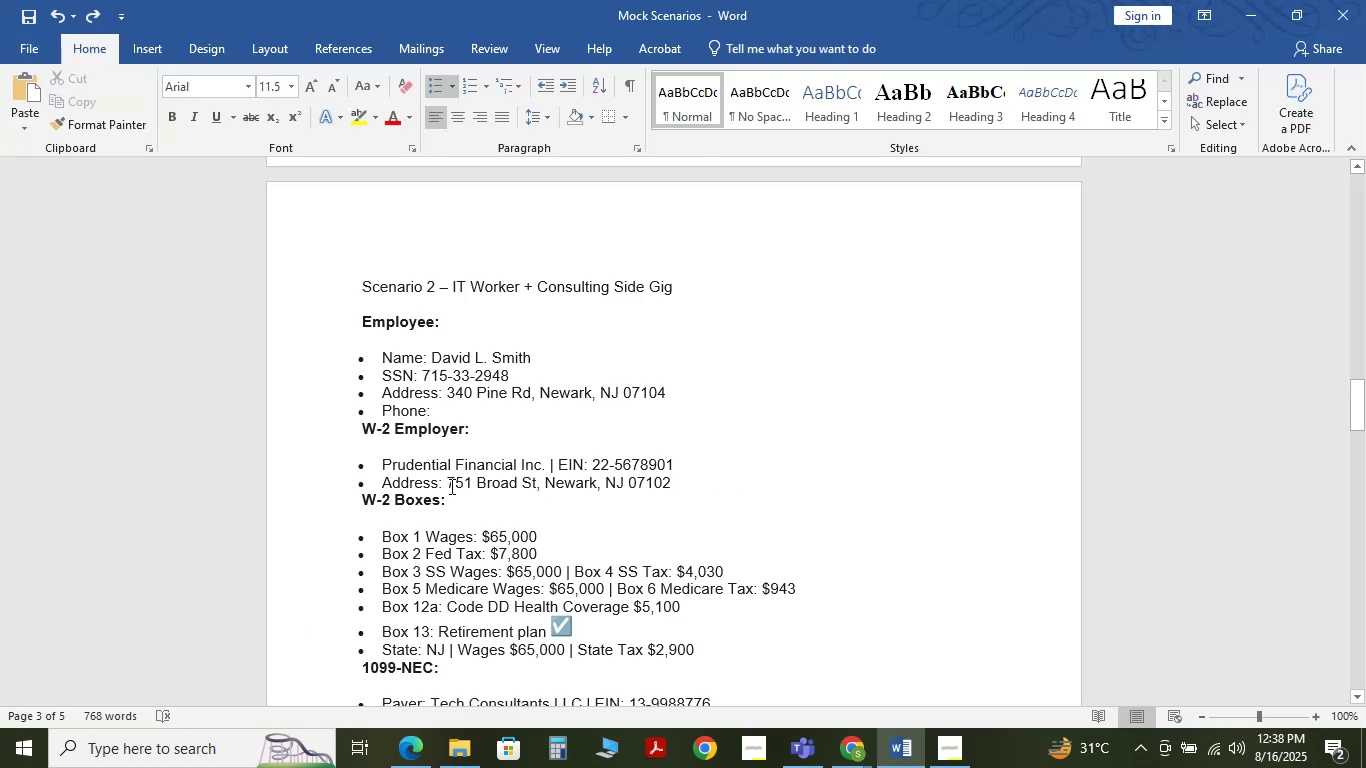 
left_click_drag(start_coordinate=[447, 484], to_coordinate=[534, 483])
 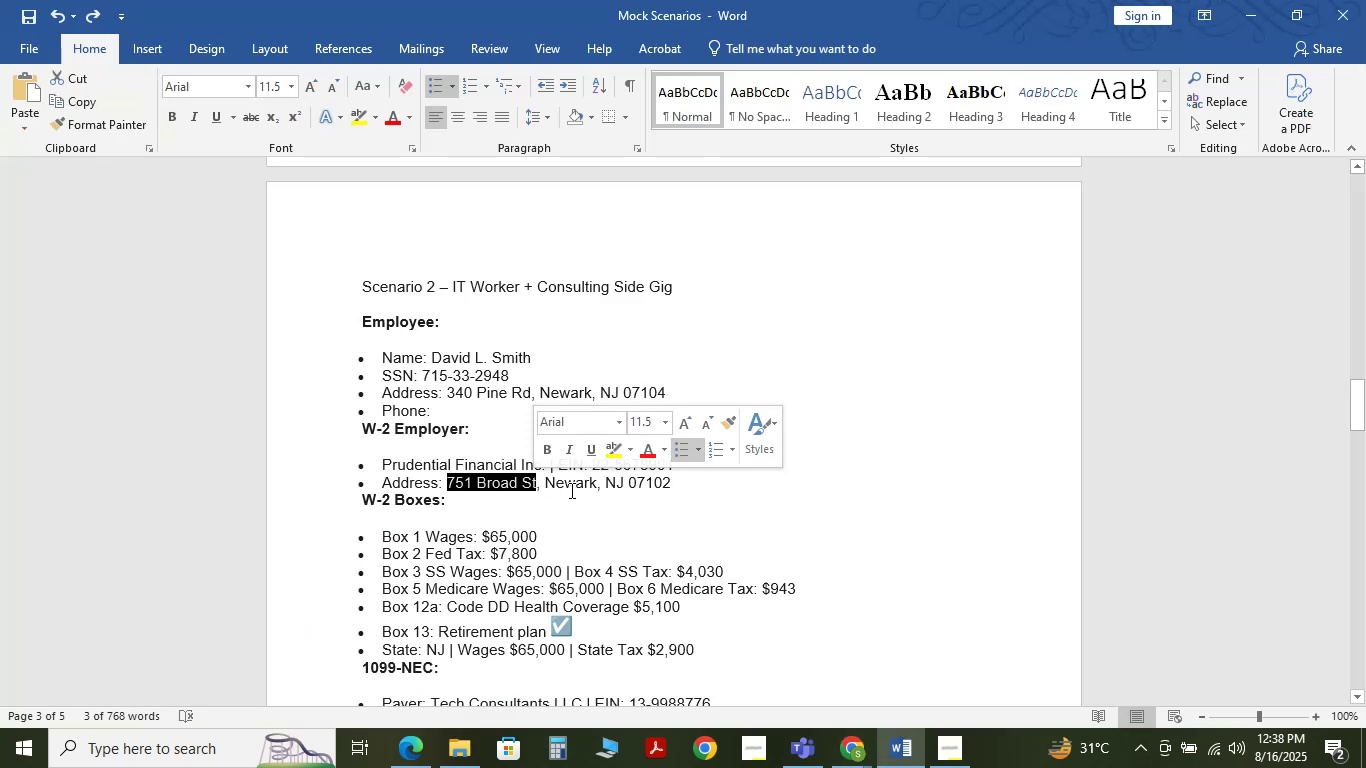 
key(Control+C)
 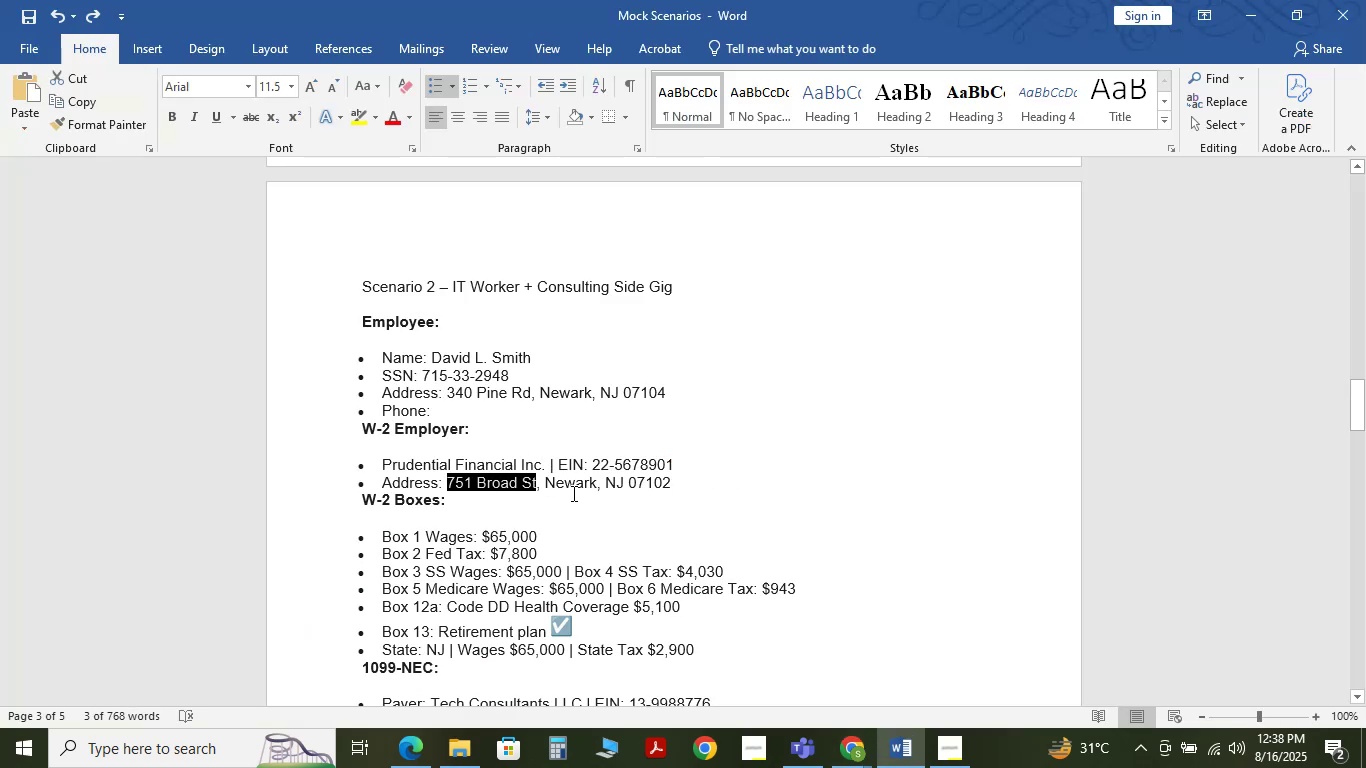 
key(Control+C)
 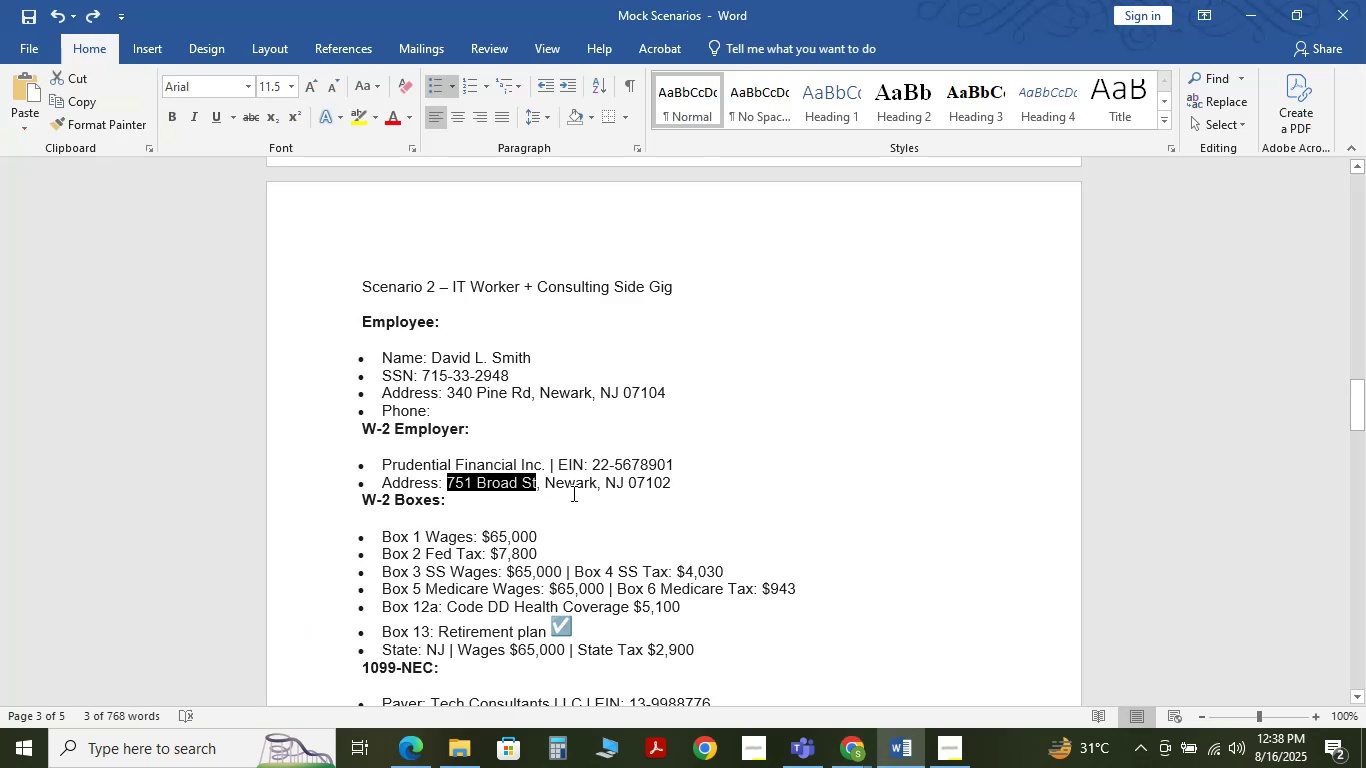 
key(Alt+Tab)
 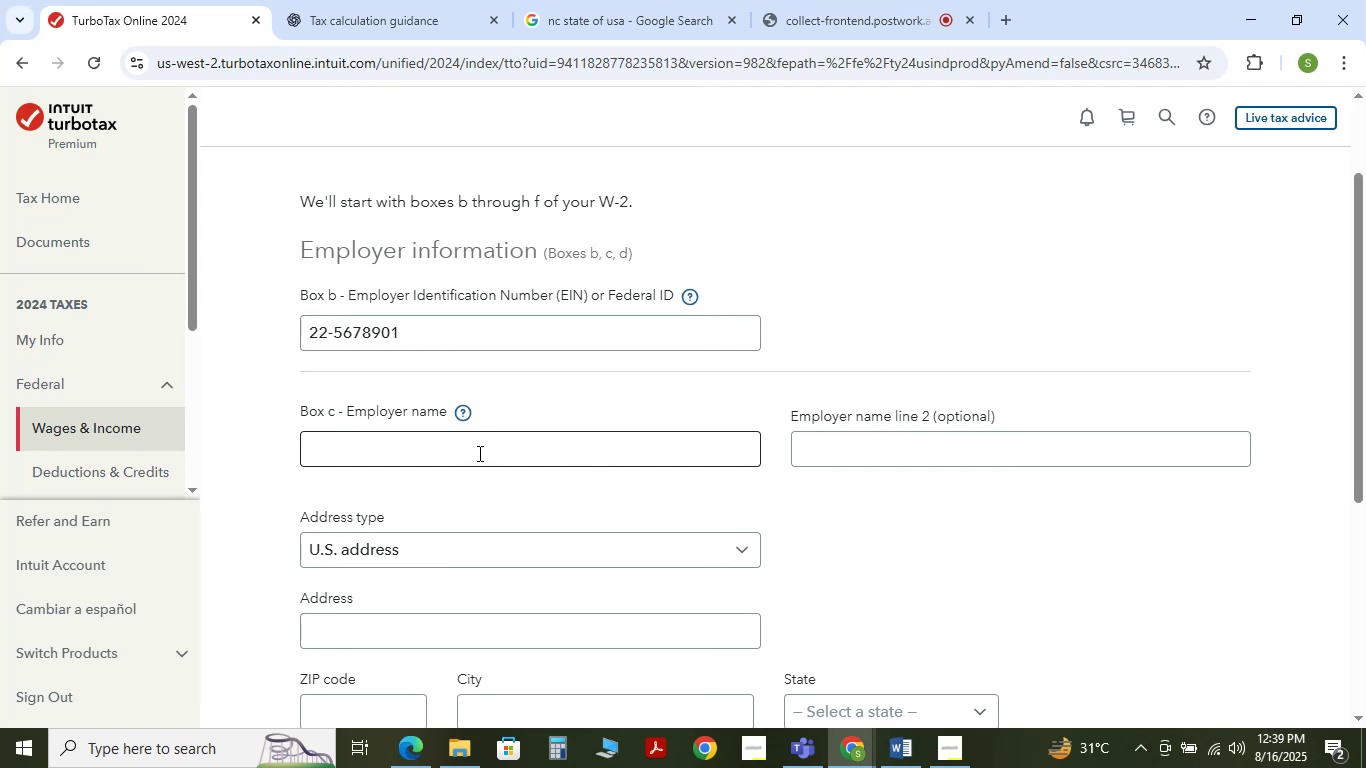 
left_click([478, 453])
 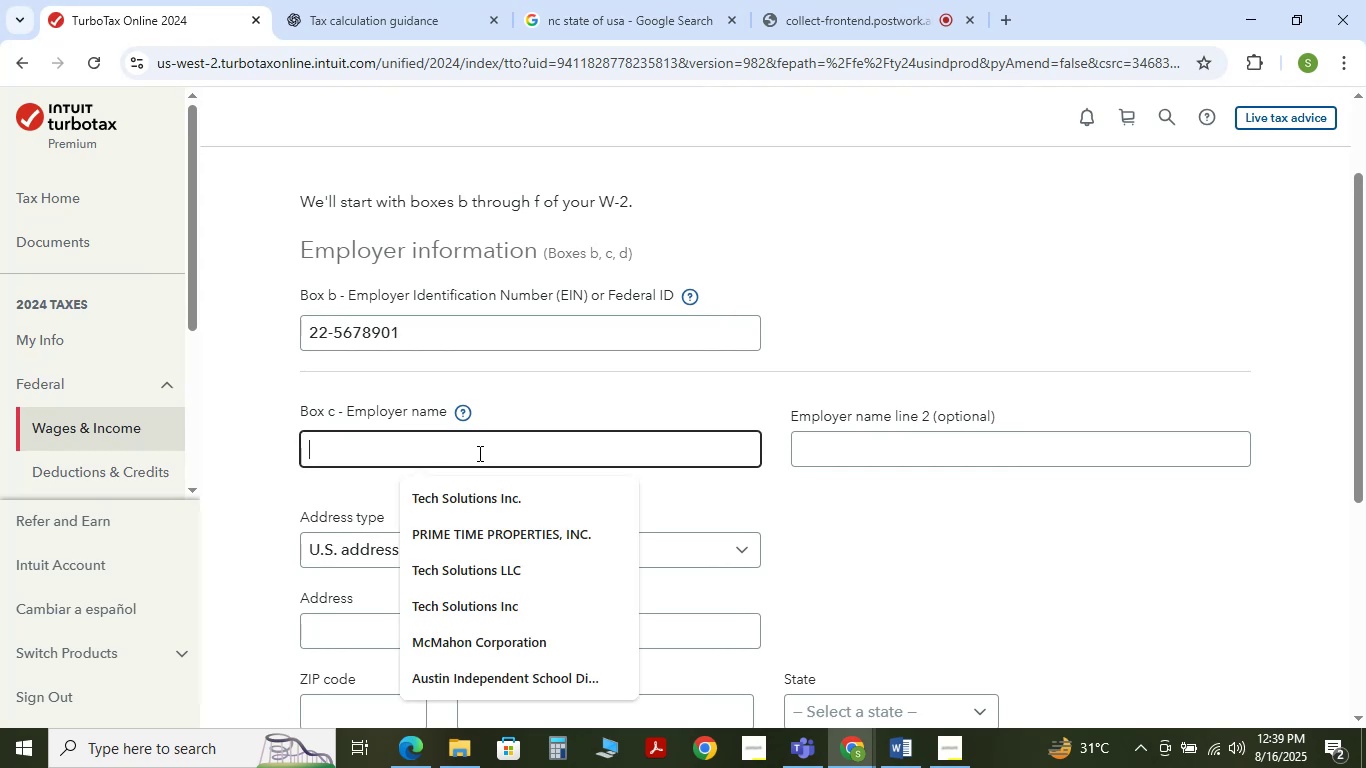 
hold_key(key=ControlLeft, duration=0.77)
 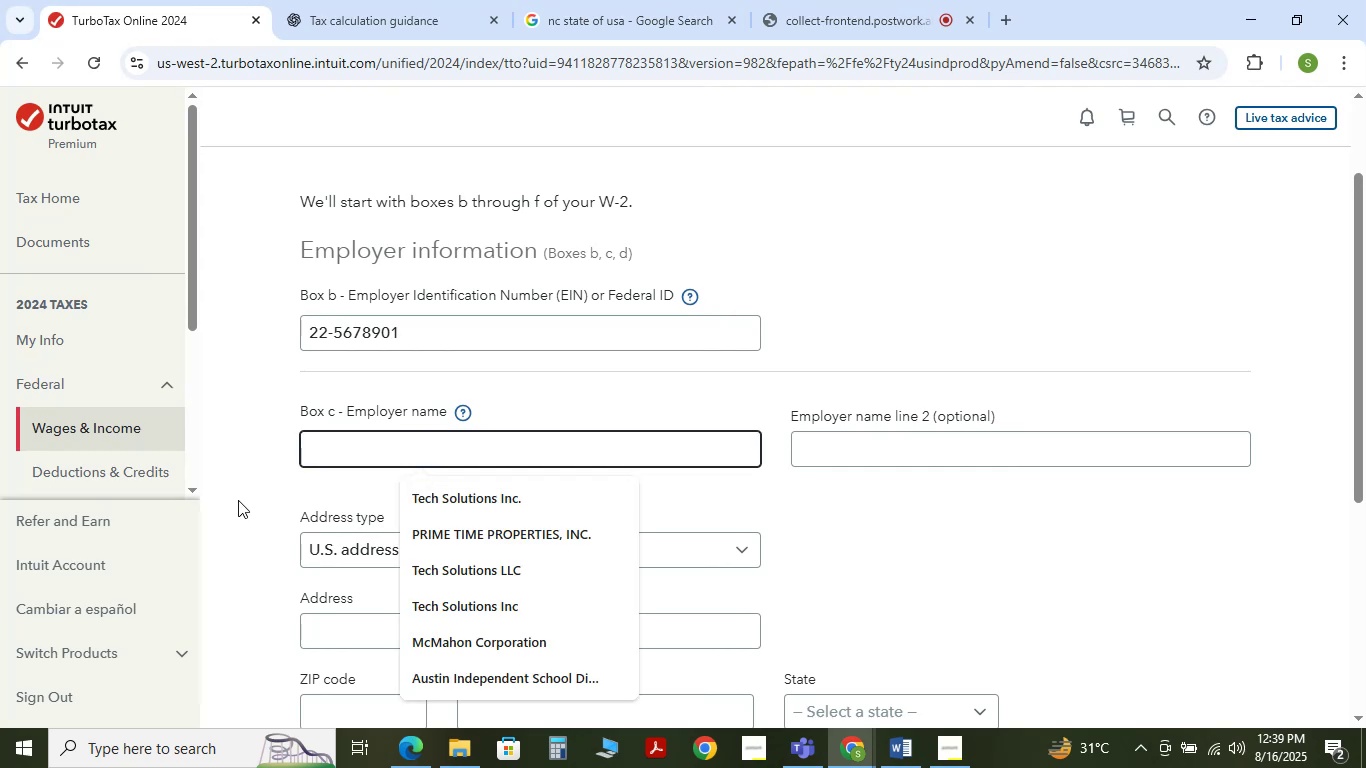 
left_click([238, 500])
 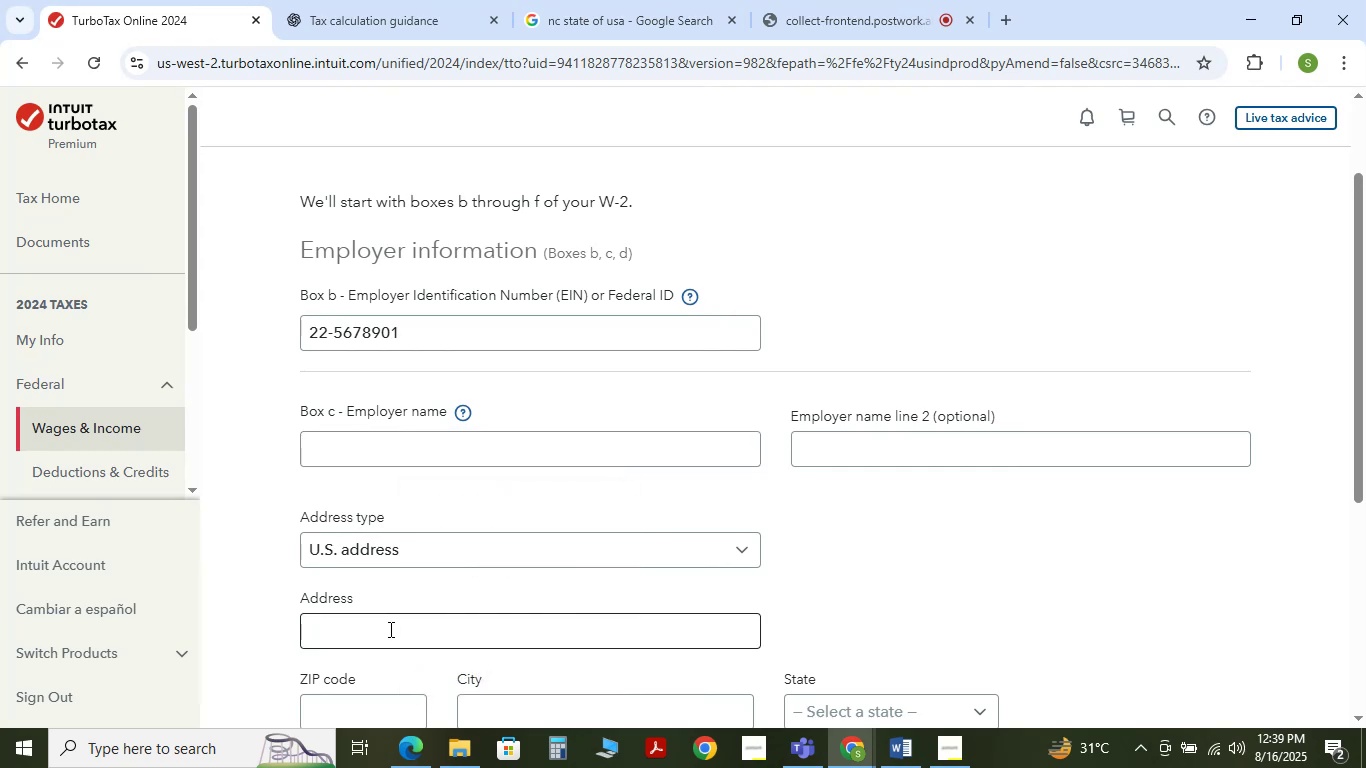 
left_click([389, 629])
 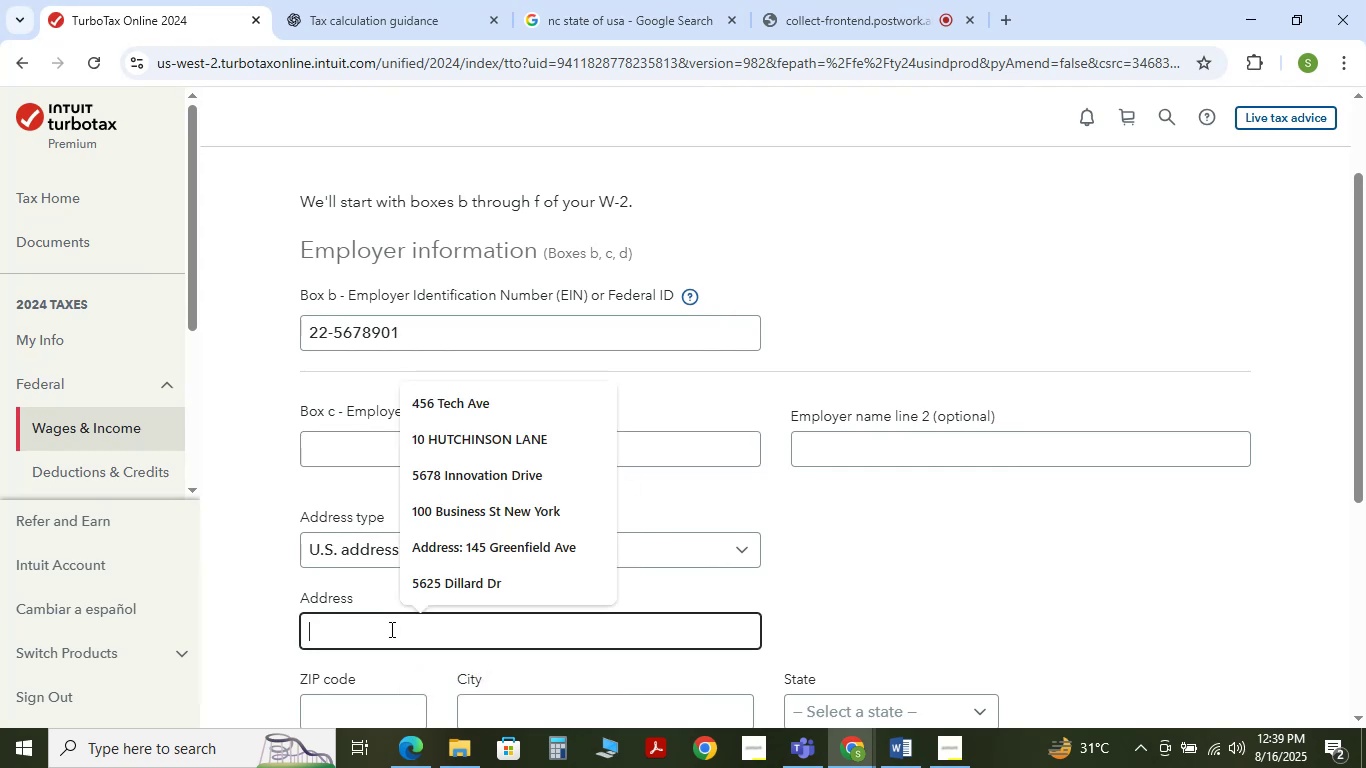 
key(Control+V)
 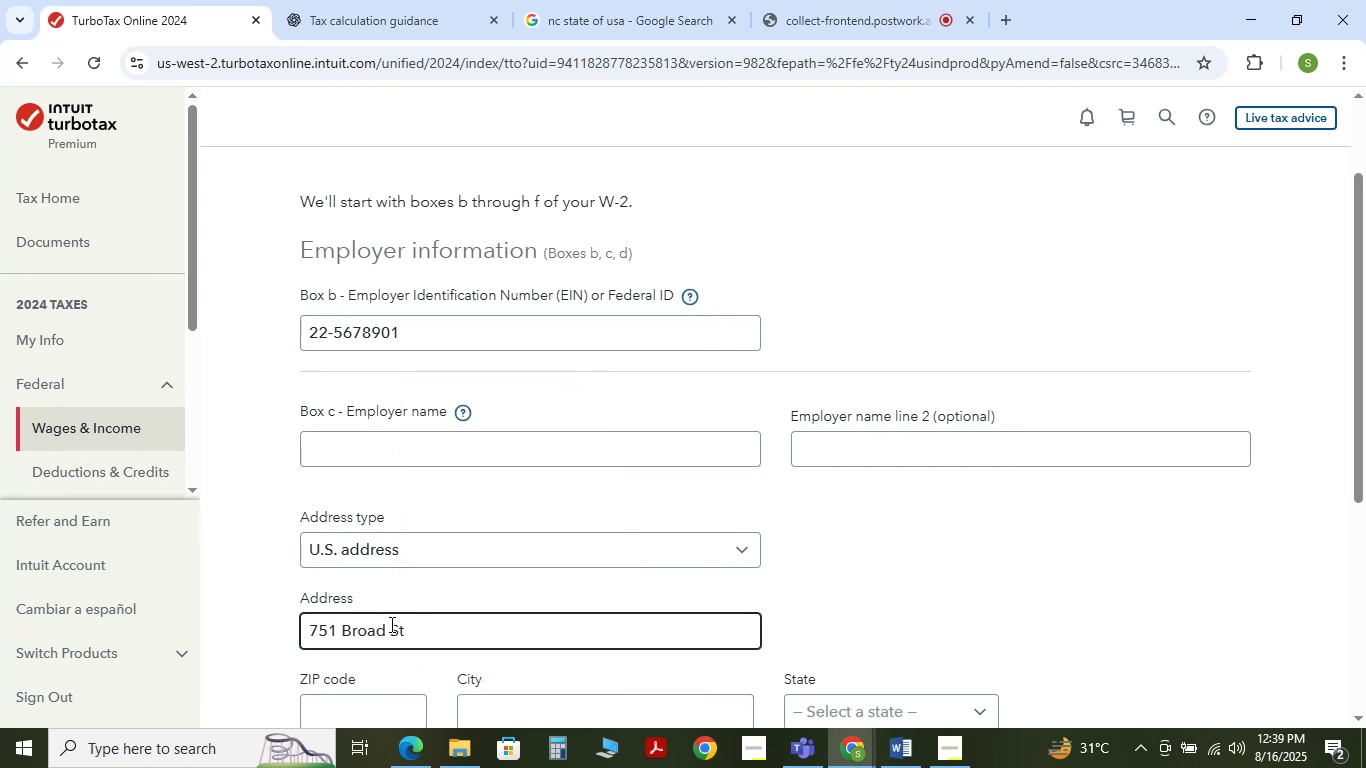 
key(Alt+Tab)
 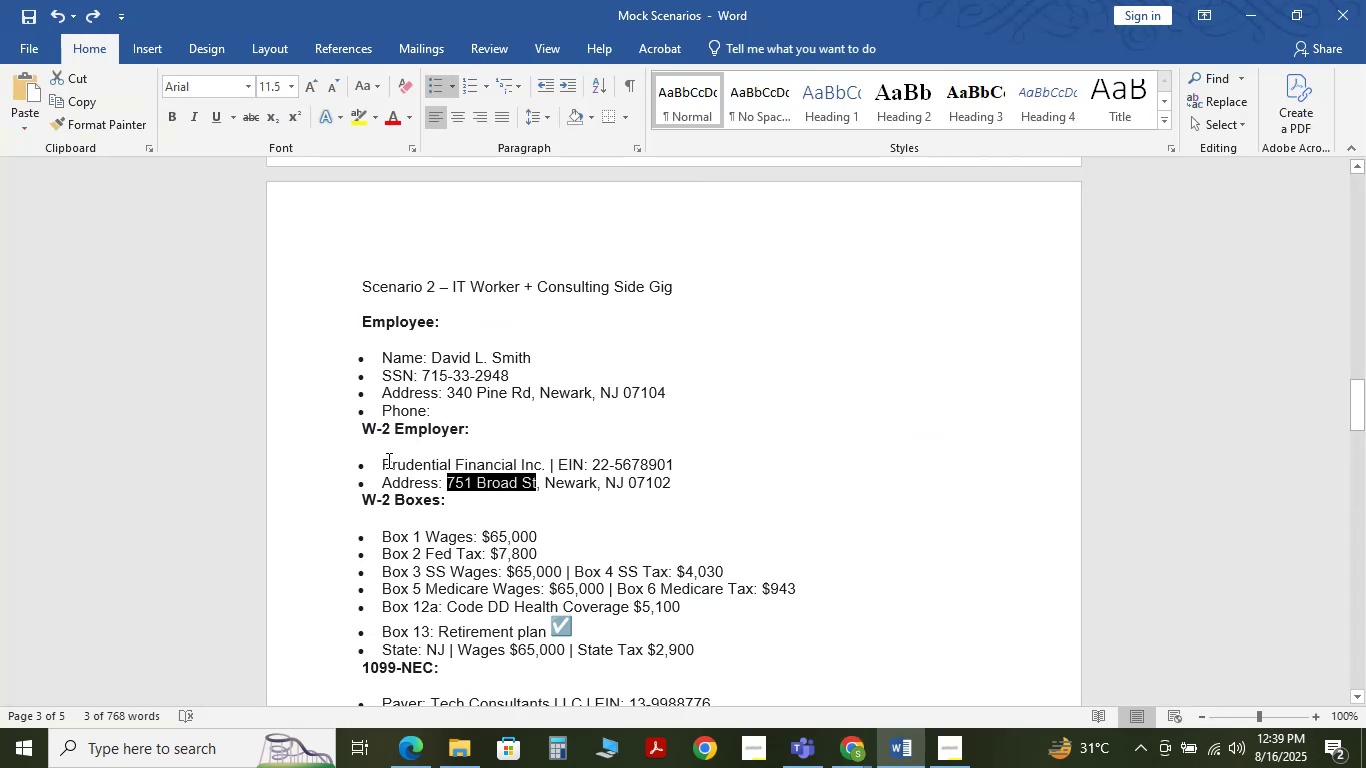 
left_click_drag(start_coordinate=[384, 460], to_coordinate=[535, 469])
 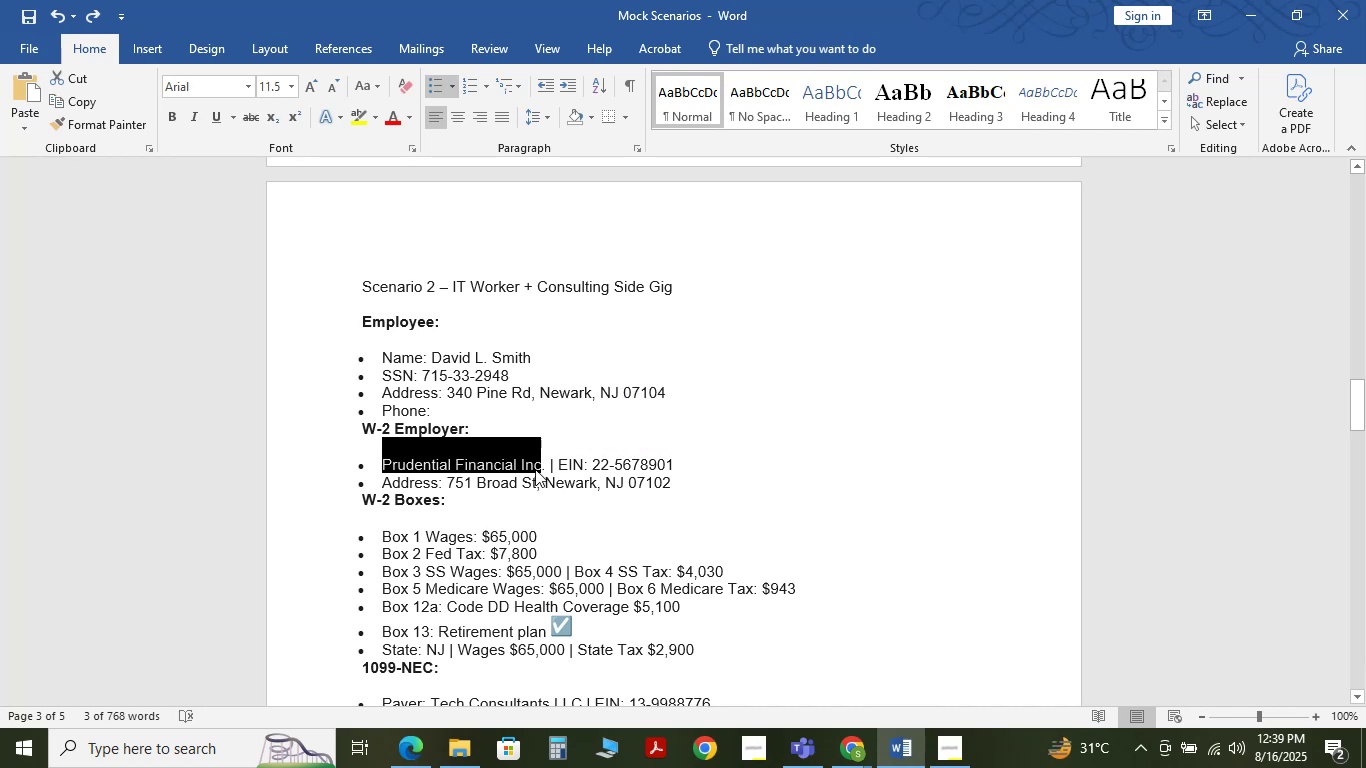 
key(Control+C)
 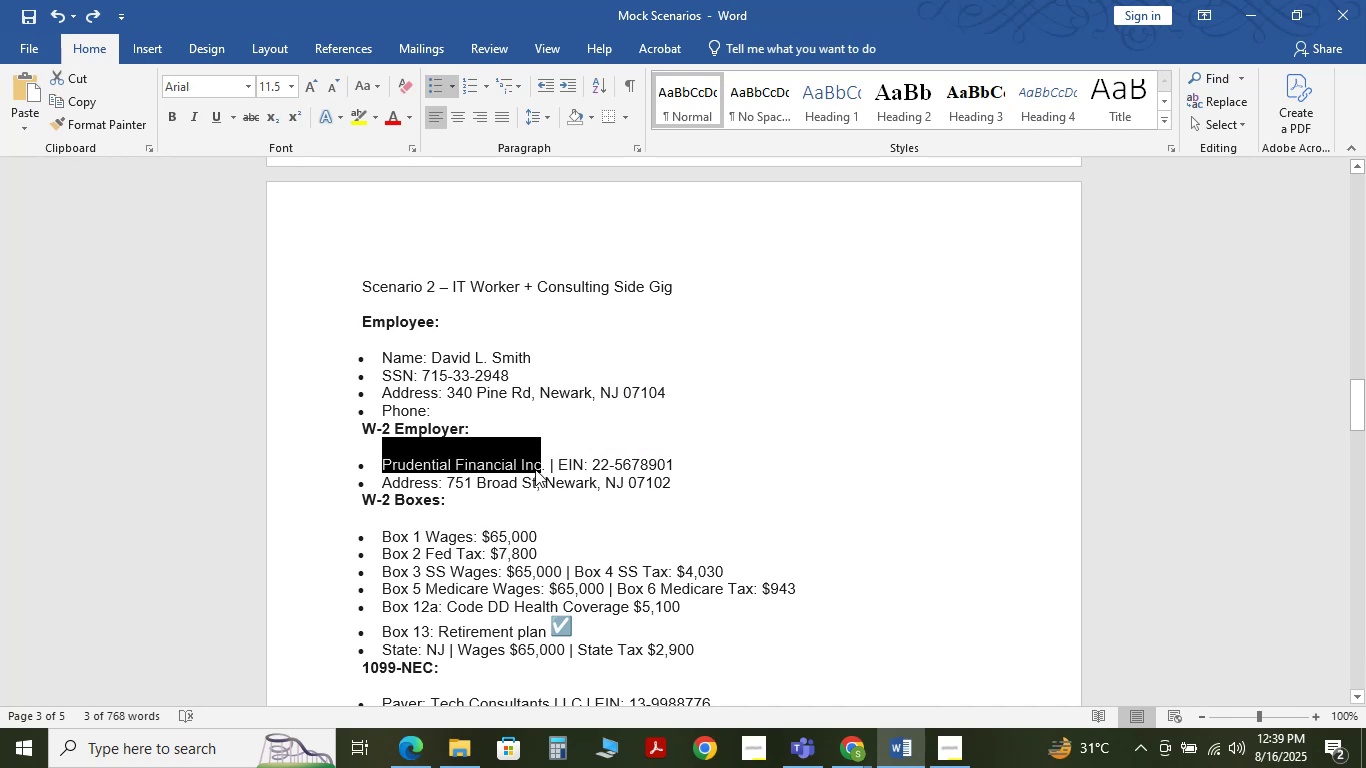 
key(Control+C)
 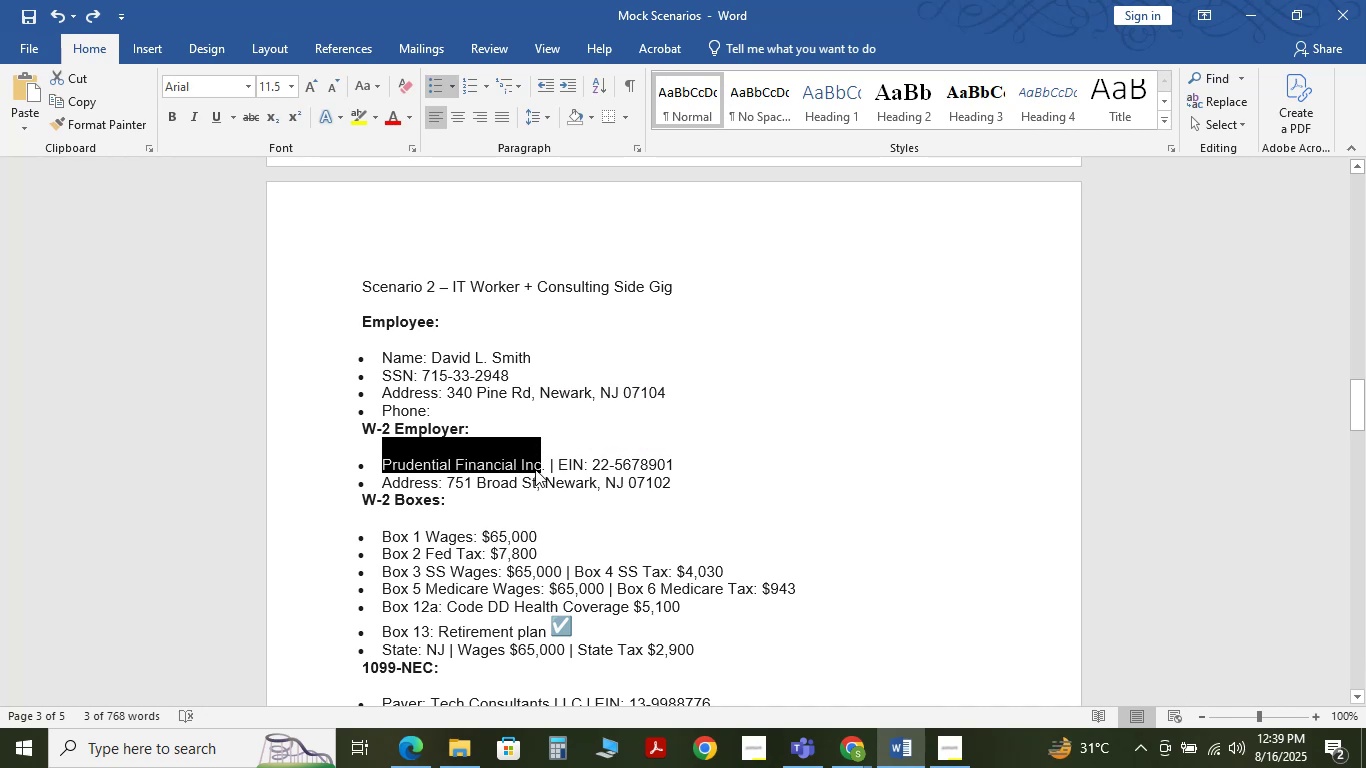 
key(Alt+Tab)
 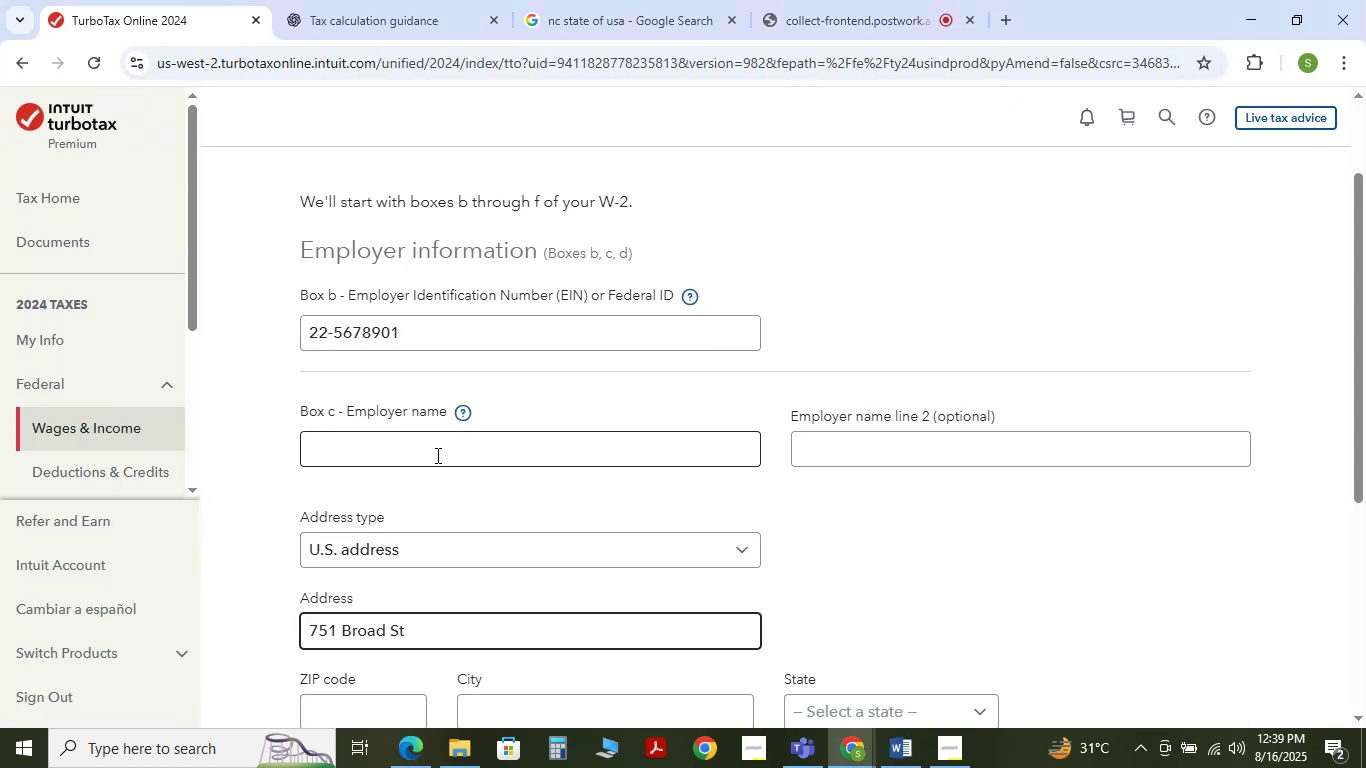 
left_click([436, 455])
 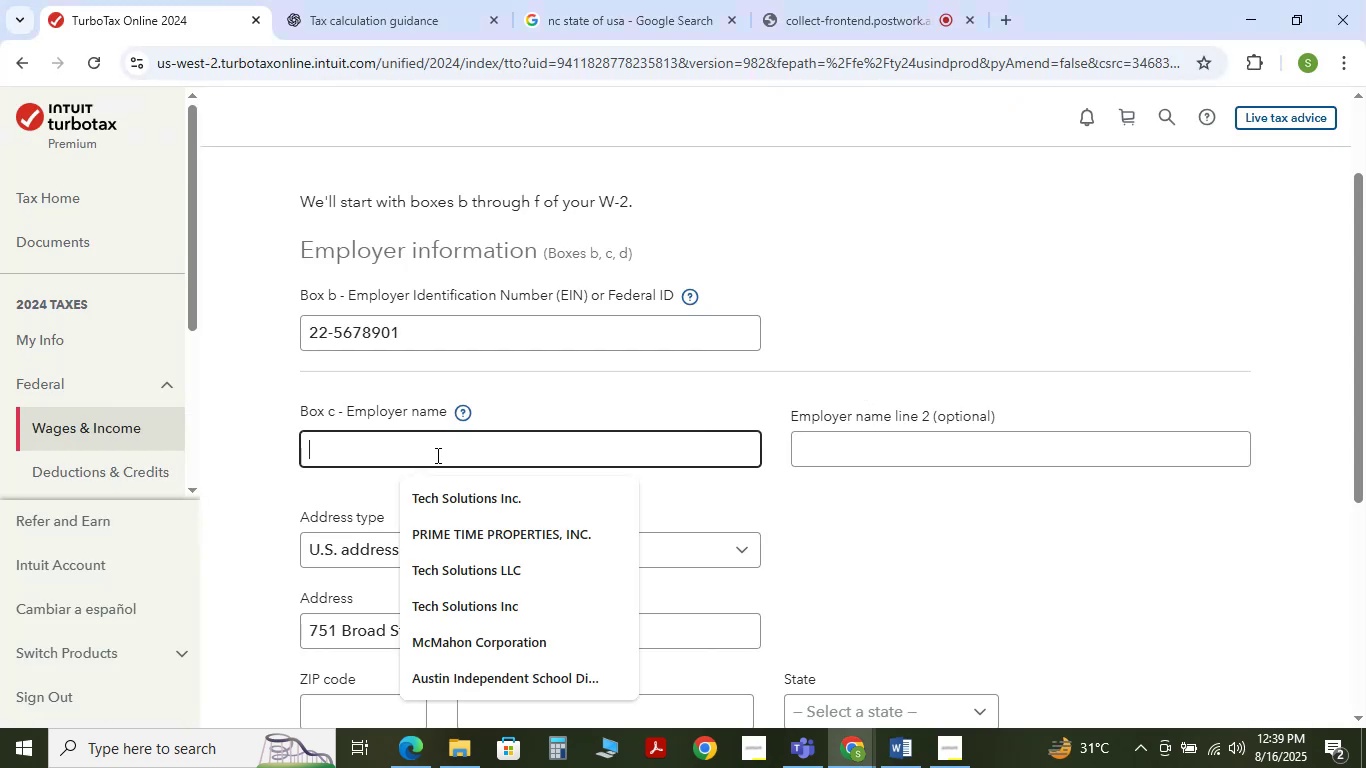 
key(Control+V)
 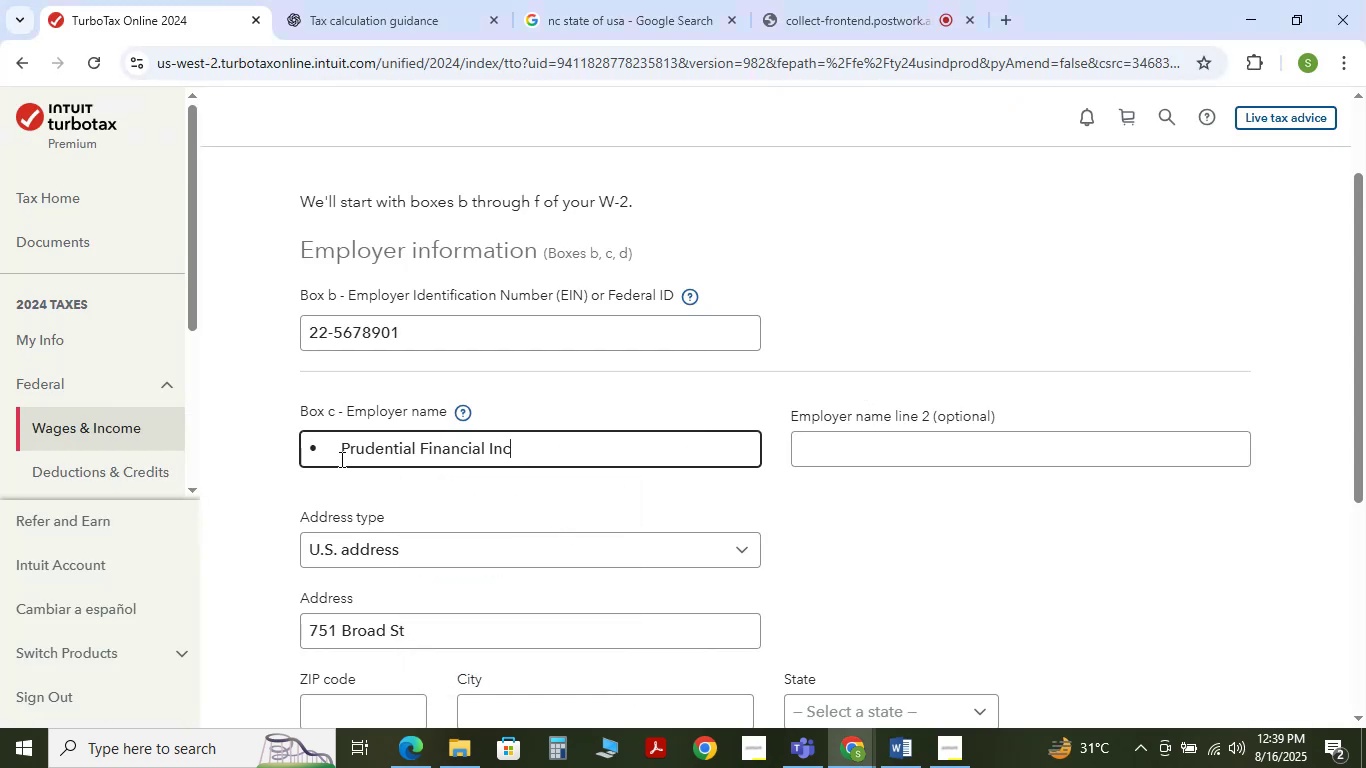 
left_click([341, 456])
 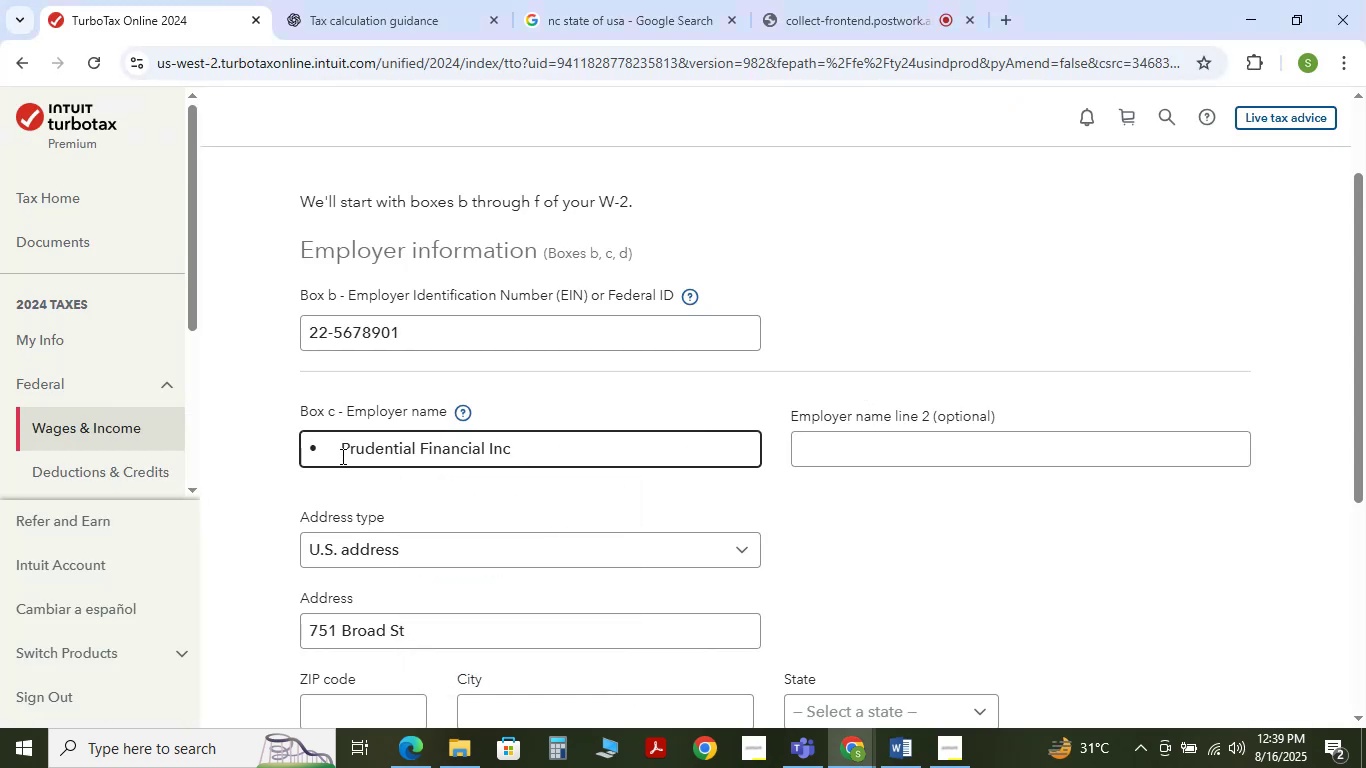 
key(Backspace)
 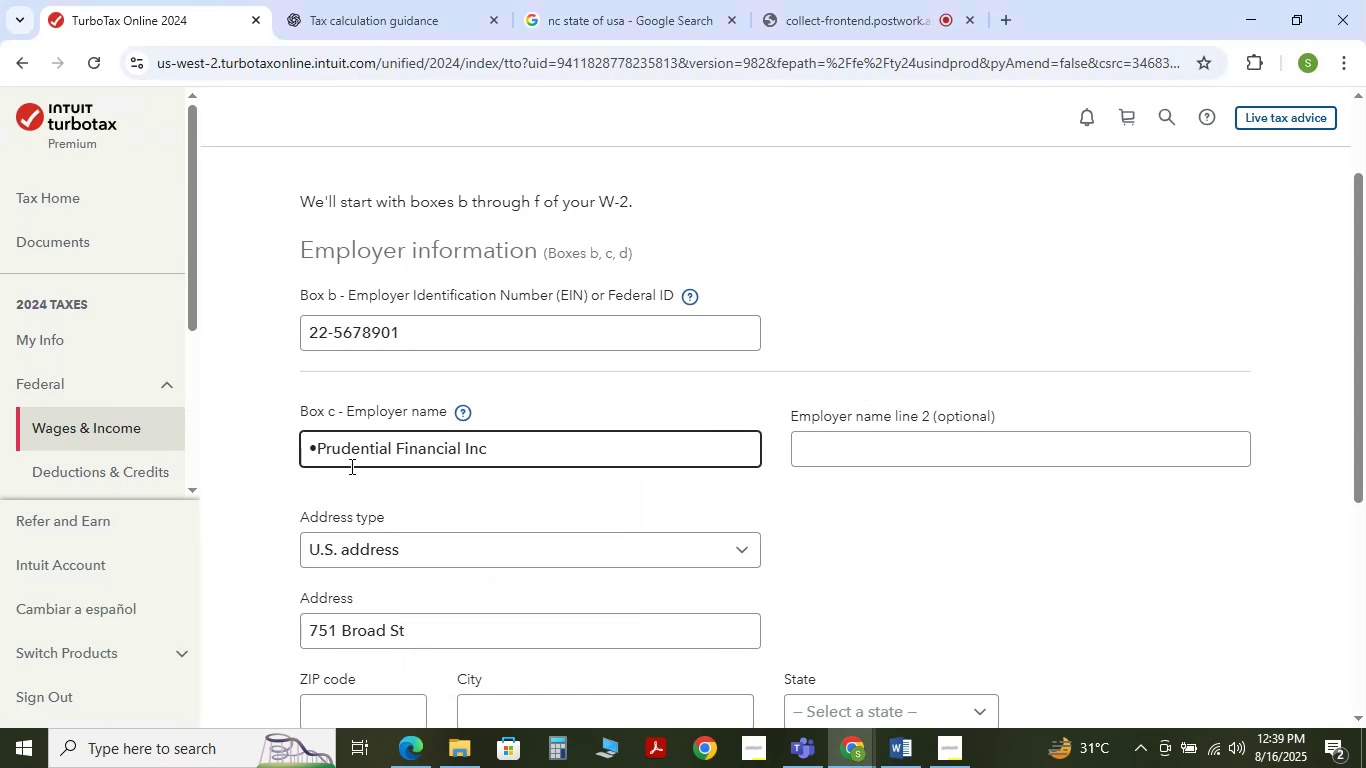 
key(Backspace)
 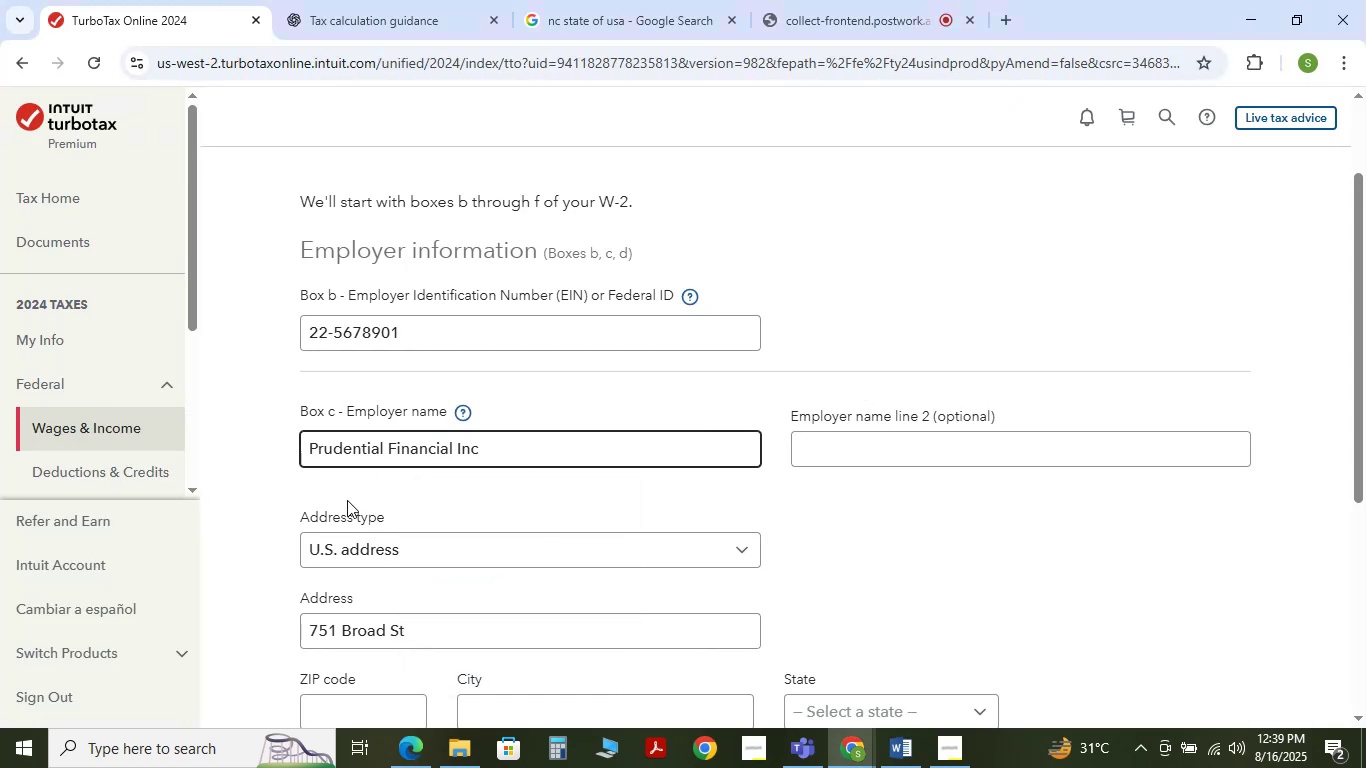 
key(Alt+Tab)
 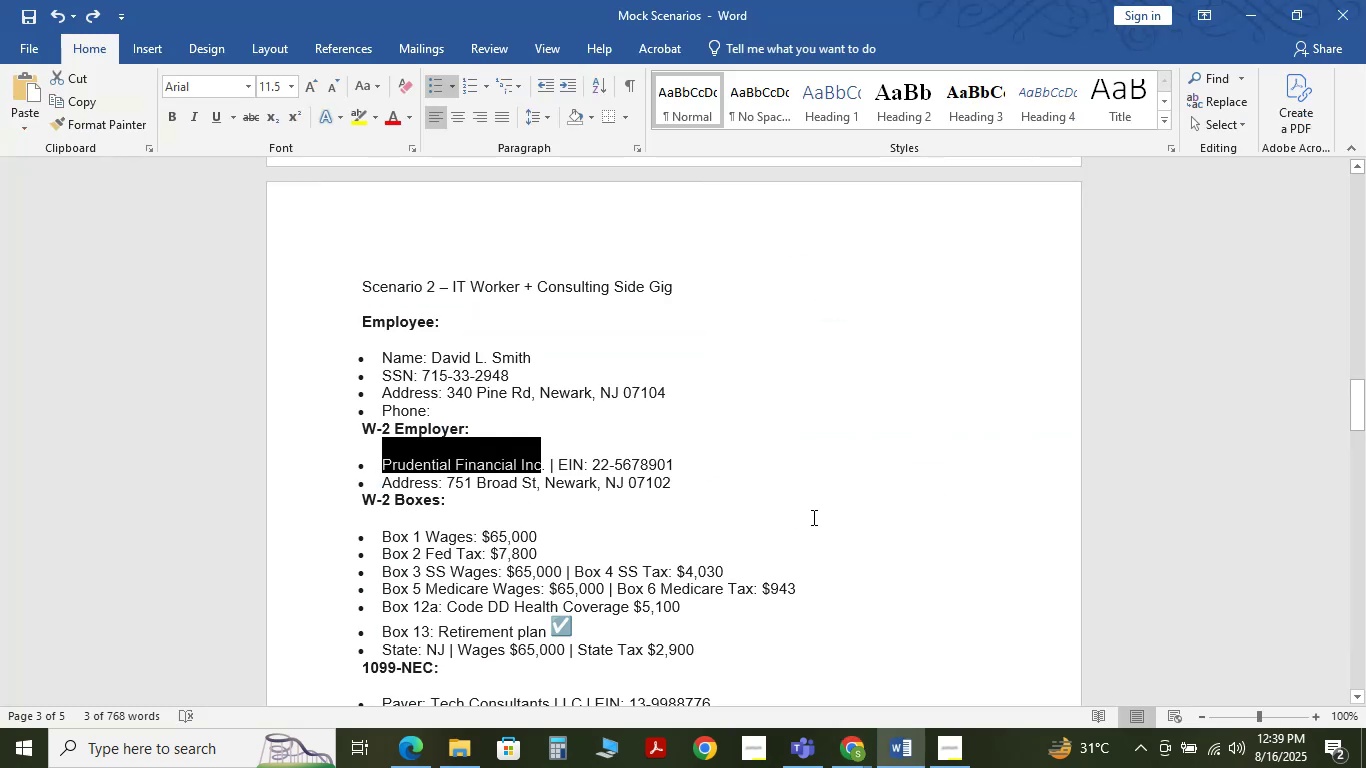 
left_click([815, 517])
 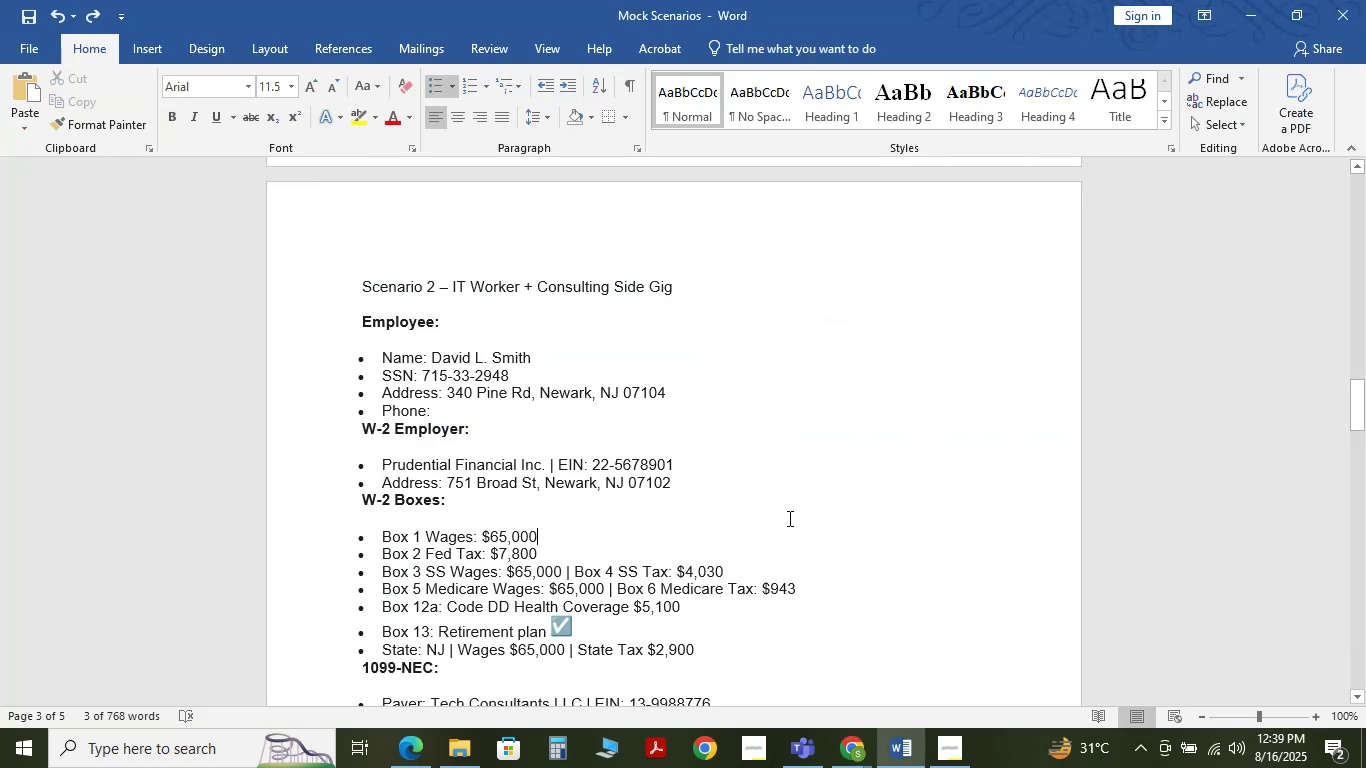 
key(Alt+AltLeft)
 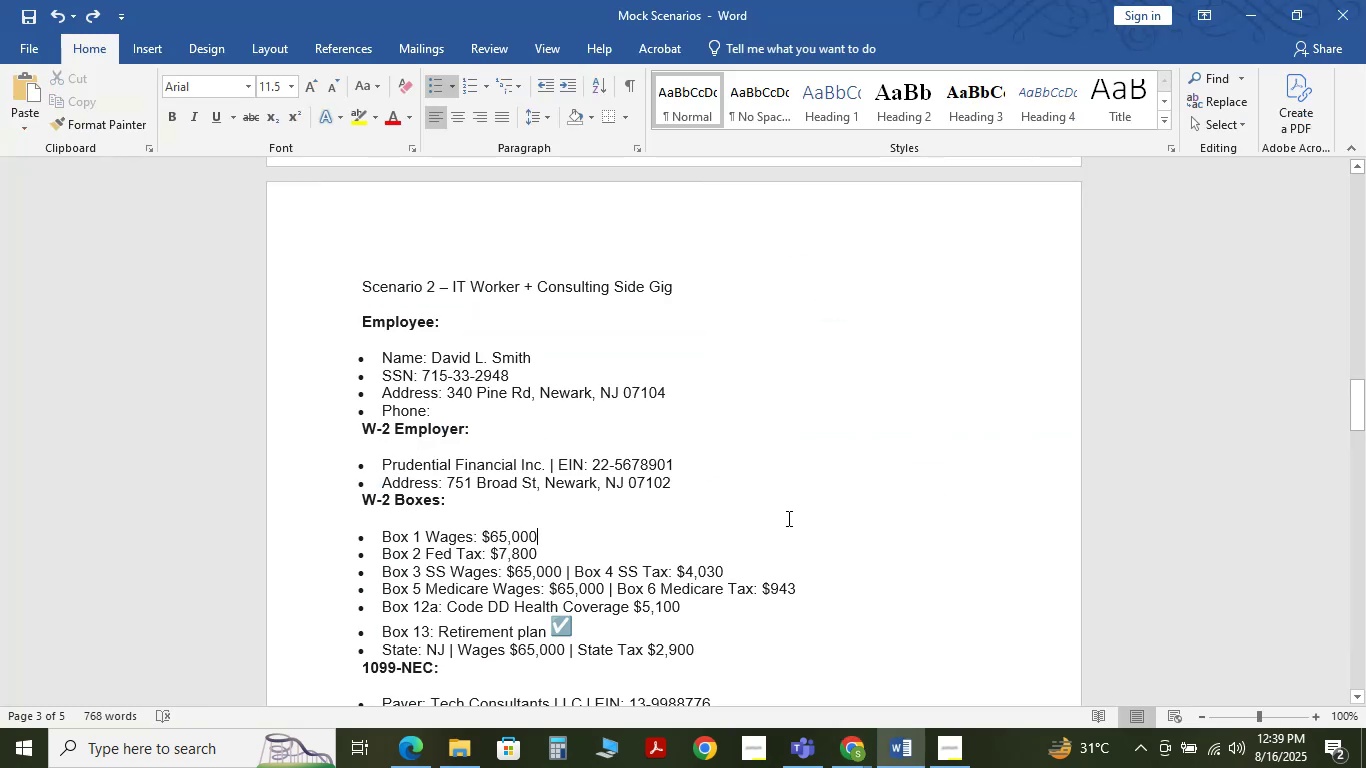 
hold_key(key=Tab, duration=0.32)
 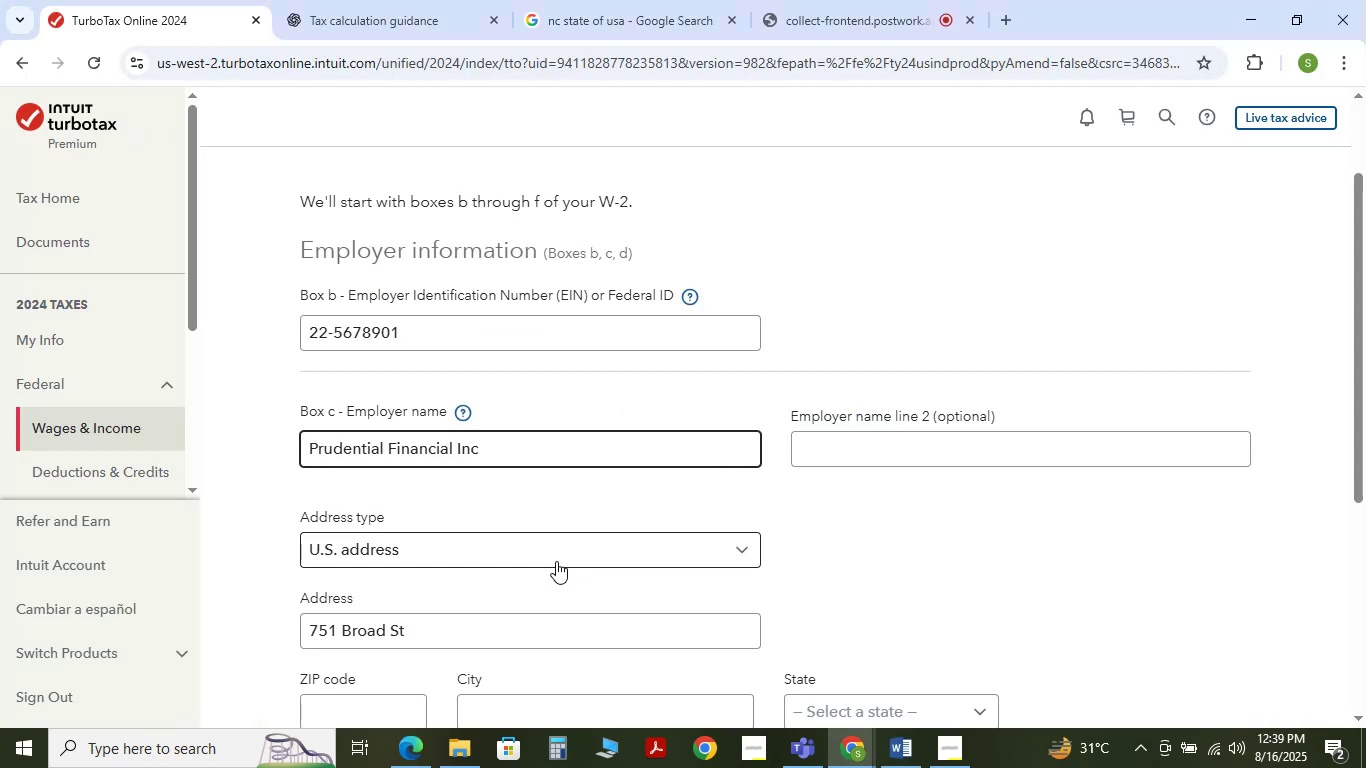 
scroll: coordinate [797, 561], scroll_direction: down, amount: 1.0
 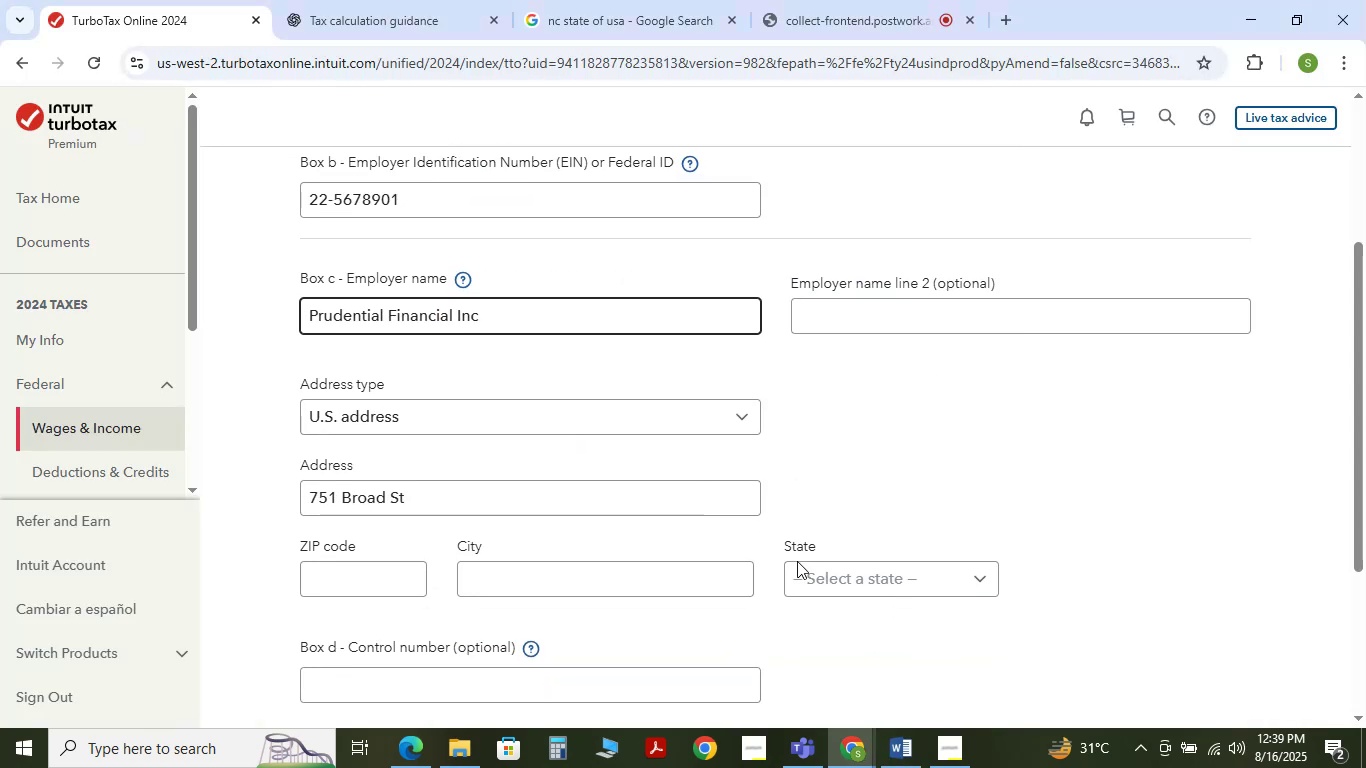 
key(Alt+AltLeft)
 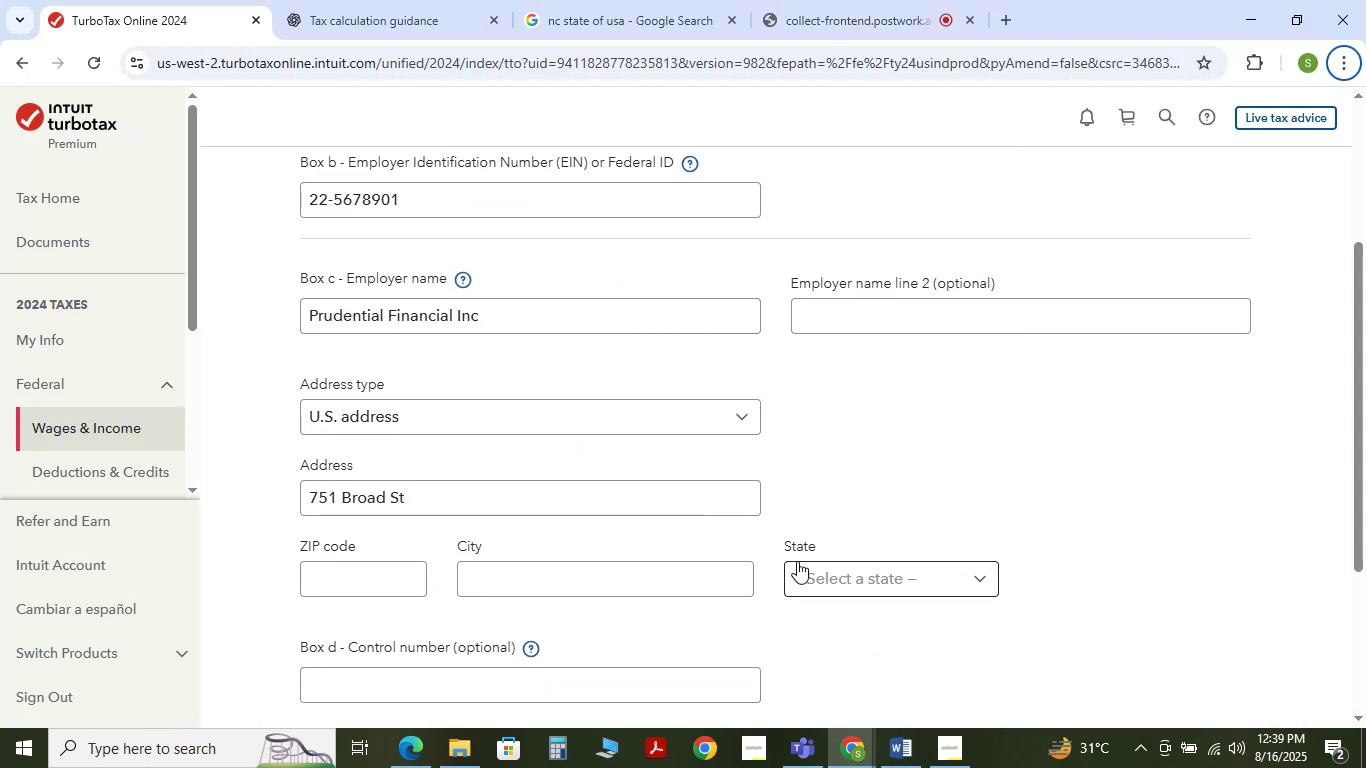 
hold_key(key=AltLeft, duration=0.37)
 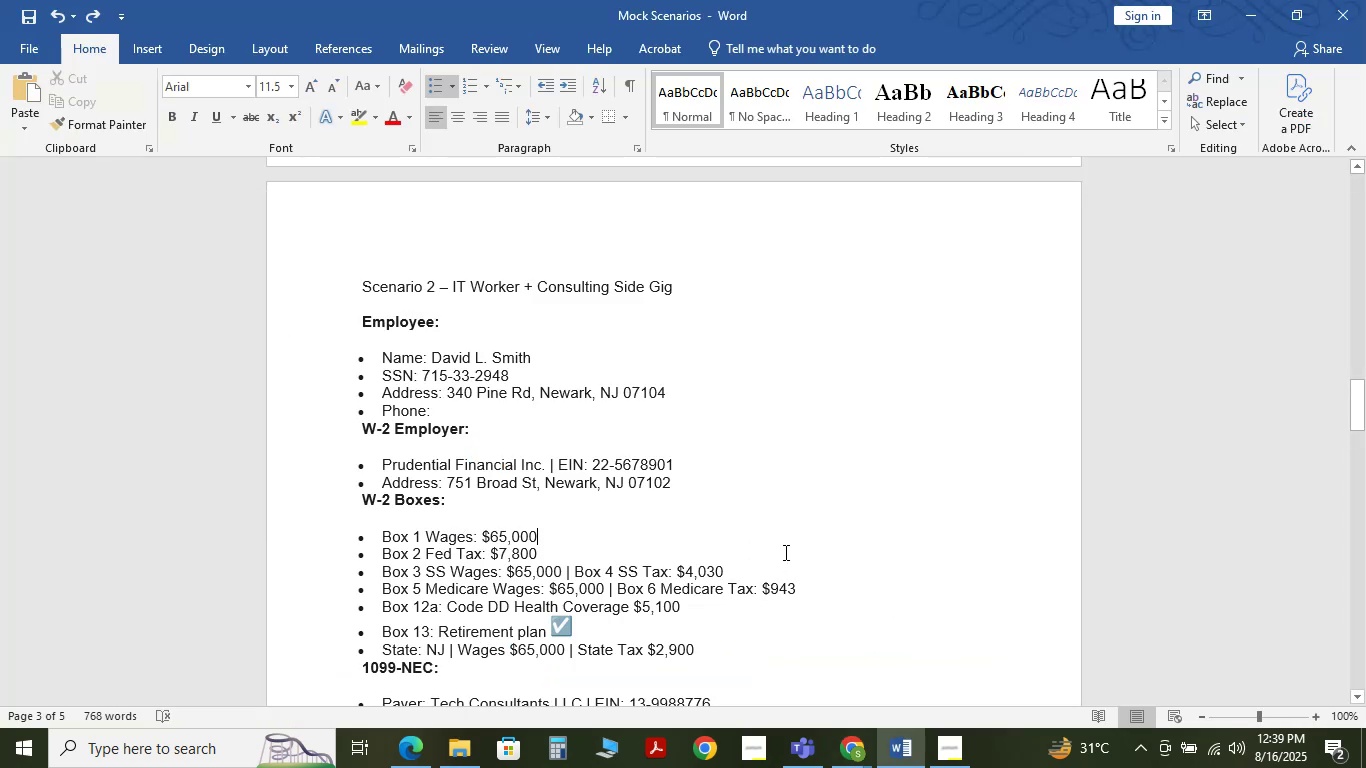 
hold_key(key=Tab, duration=0.31)
 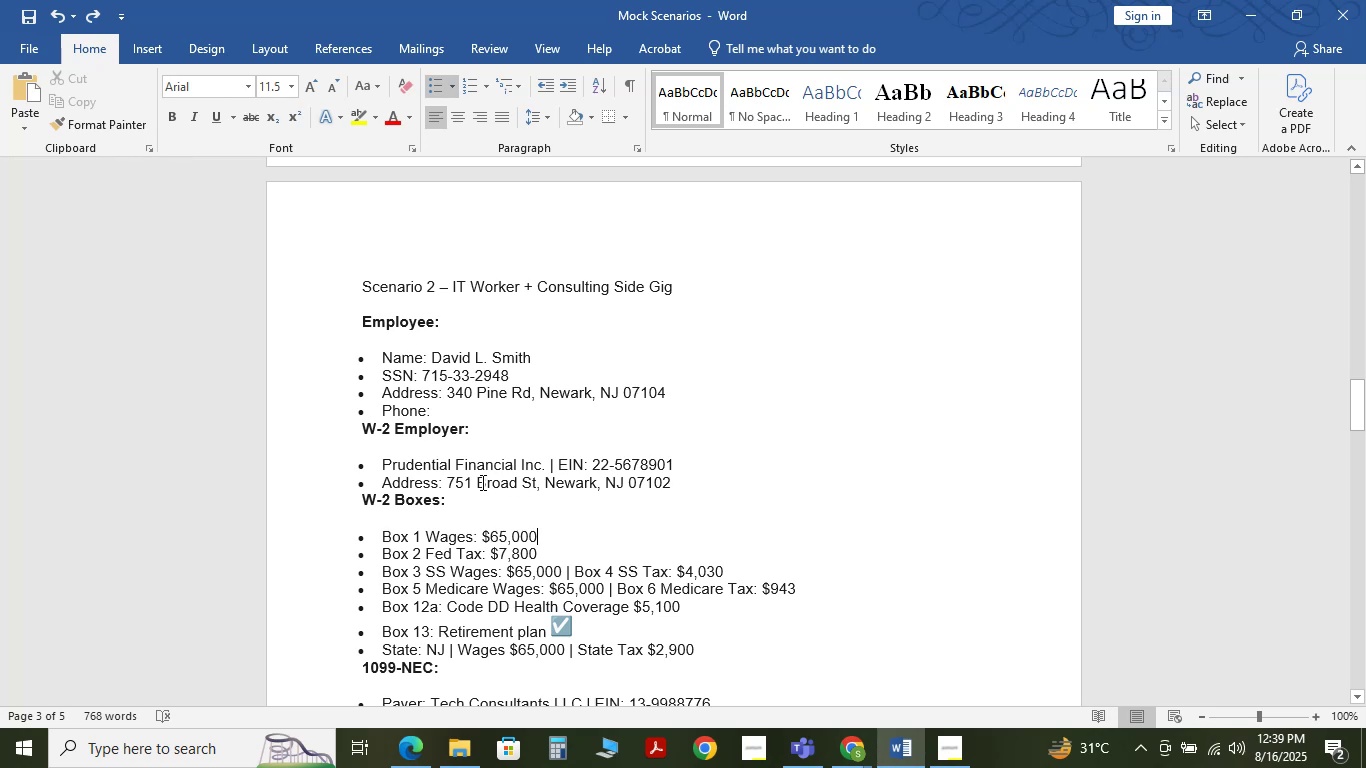 
wait(5.59)
 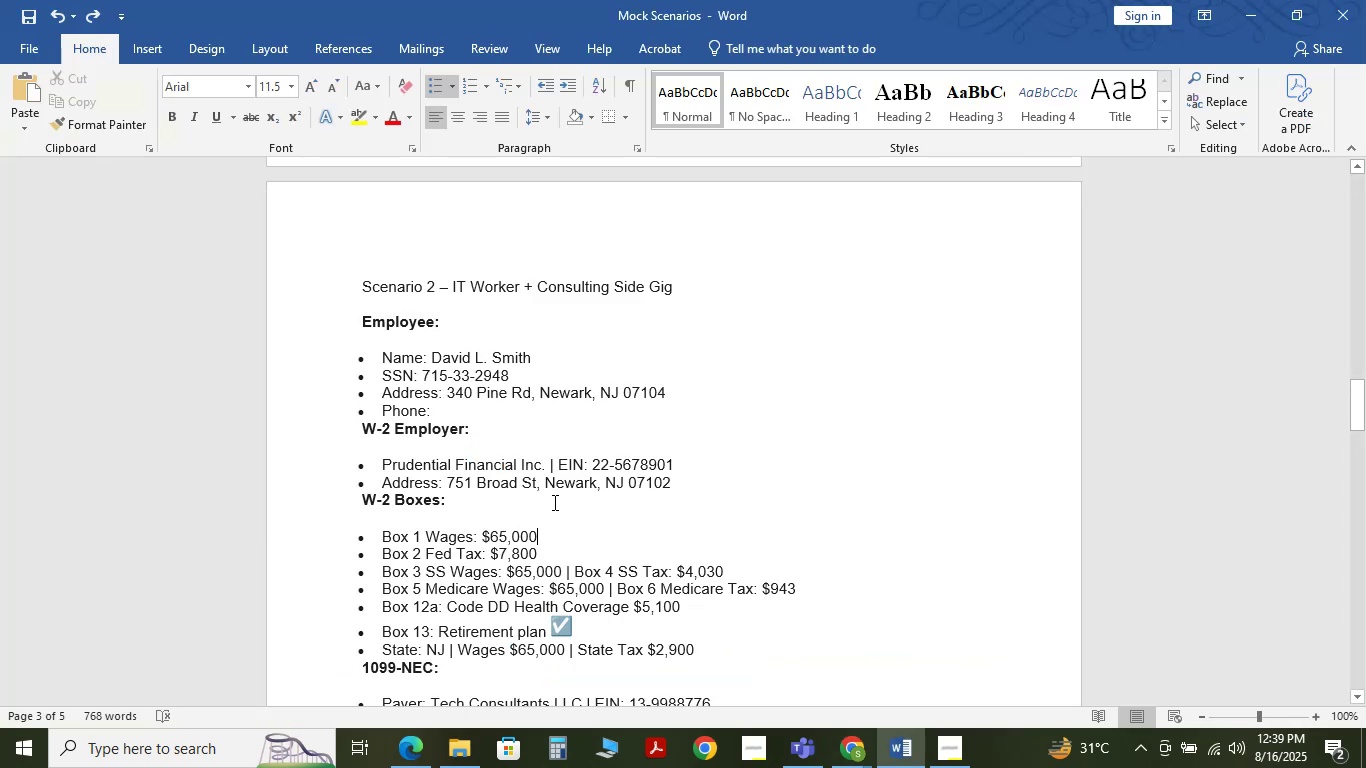 
left_click_drag(start_coordinate=[445, 480], to_coordinate=[661, 485])
 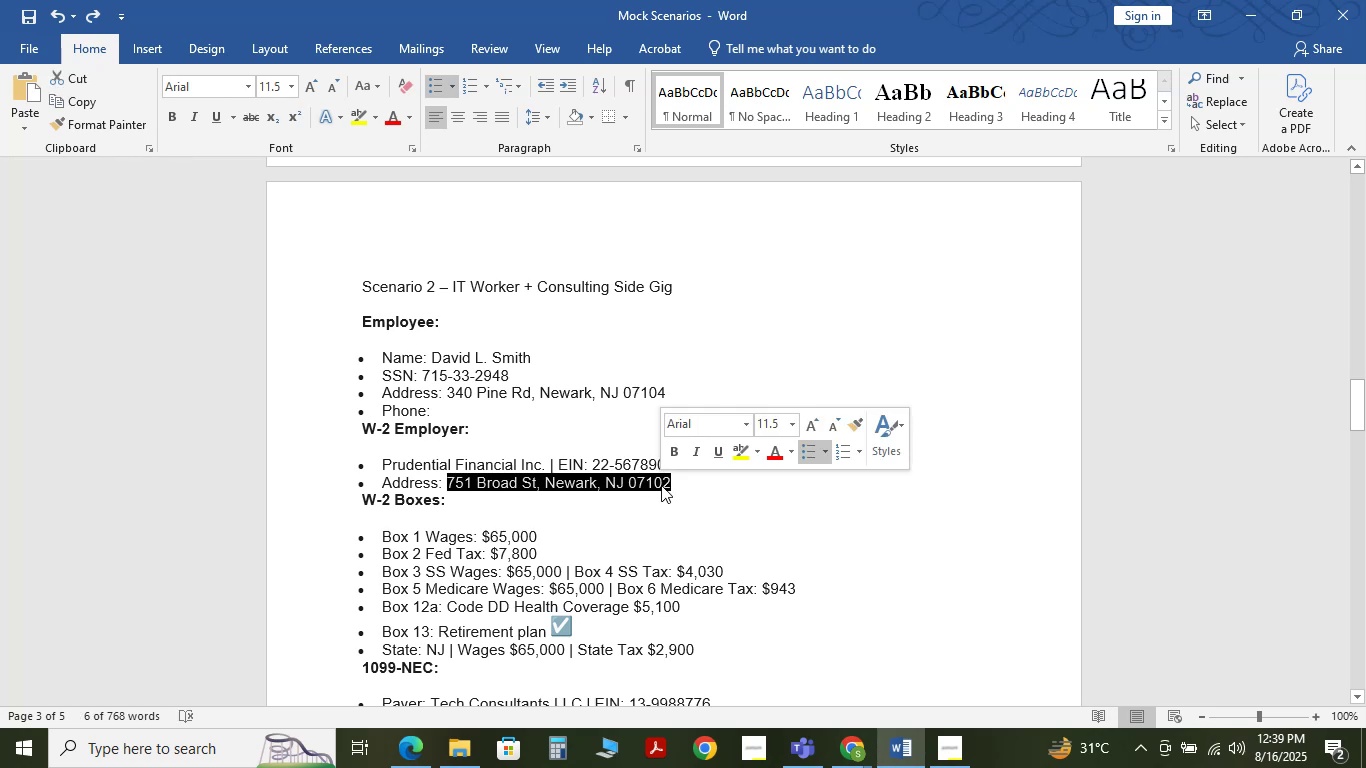 
key(Control+C)
 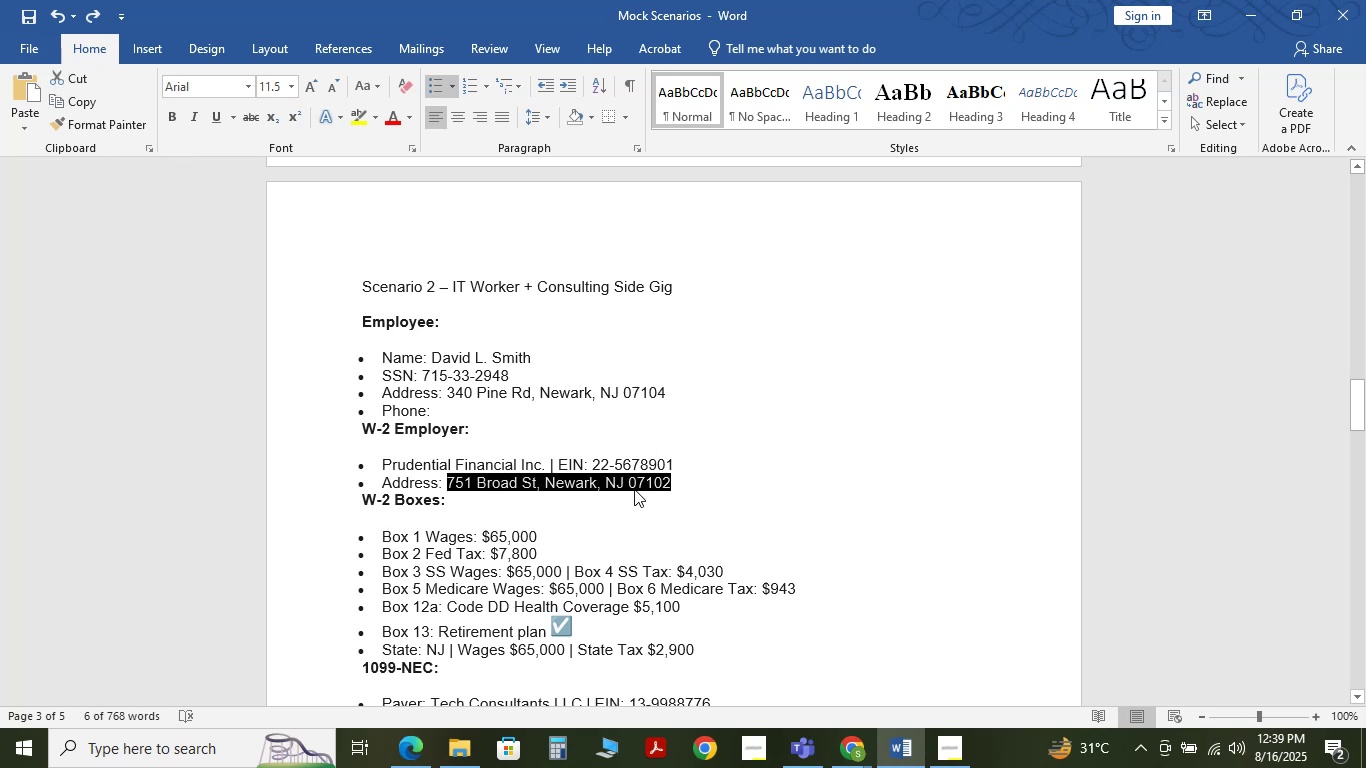 
key(Alt+Tab)
 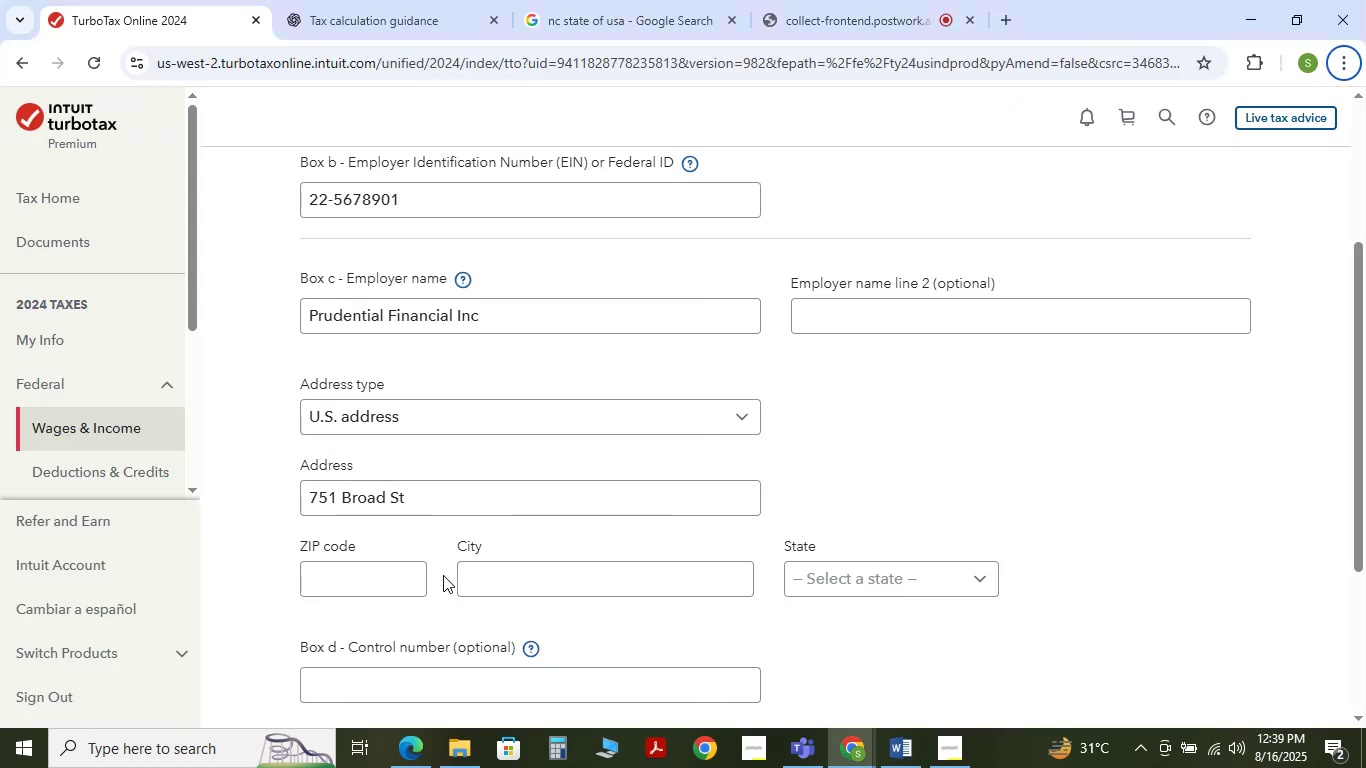 
left_click([515, 587])
 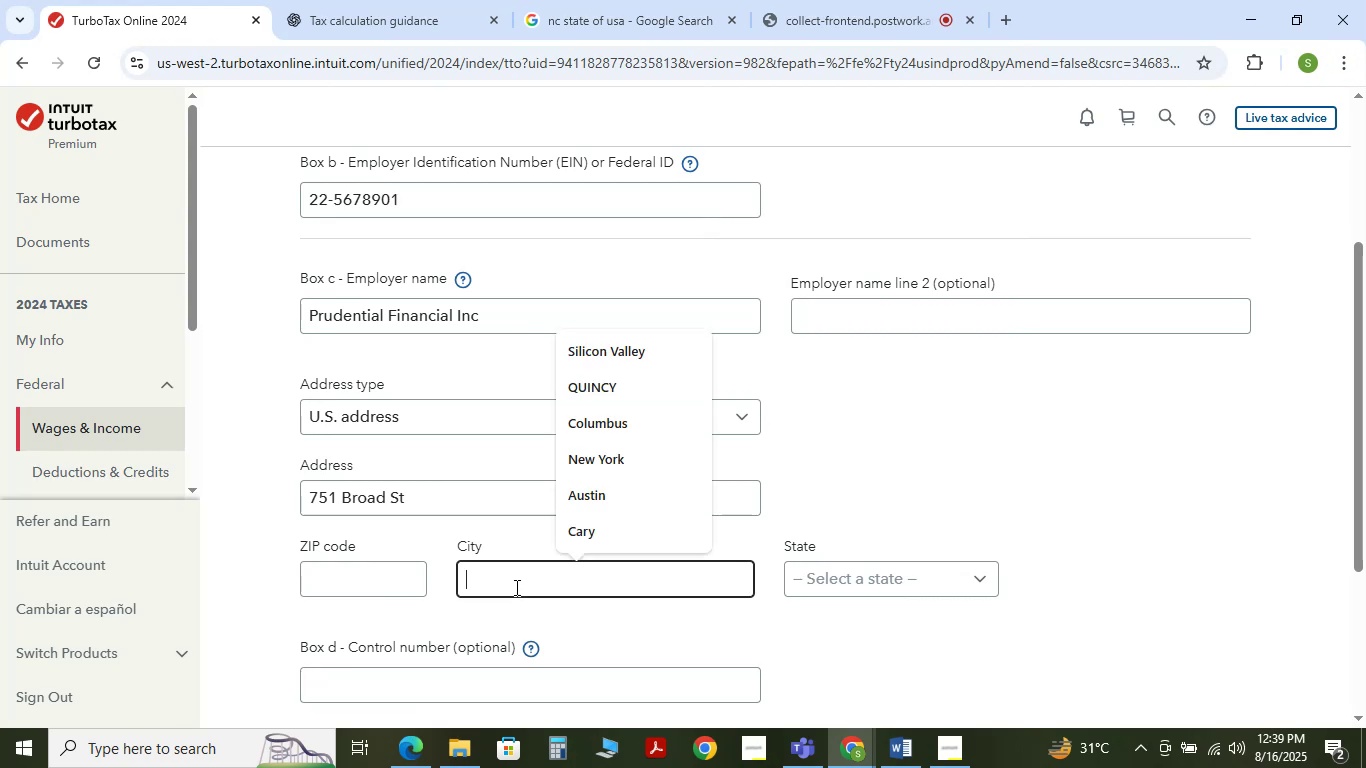 
key(Control+V)
 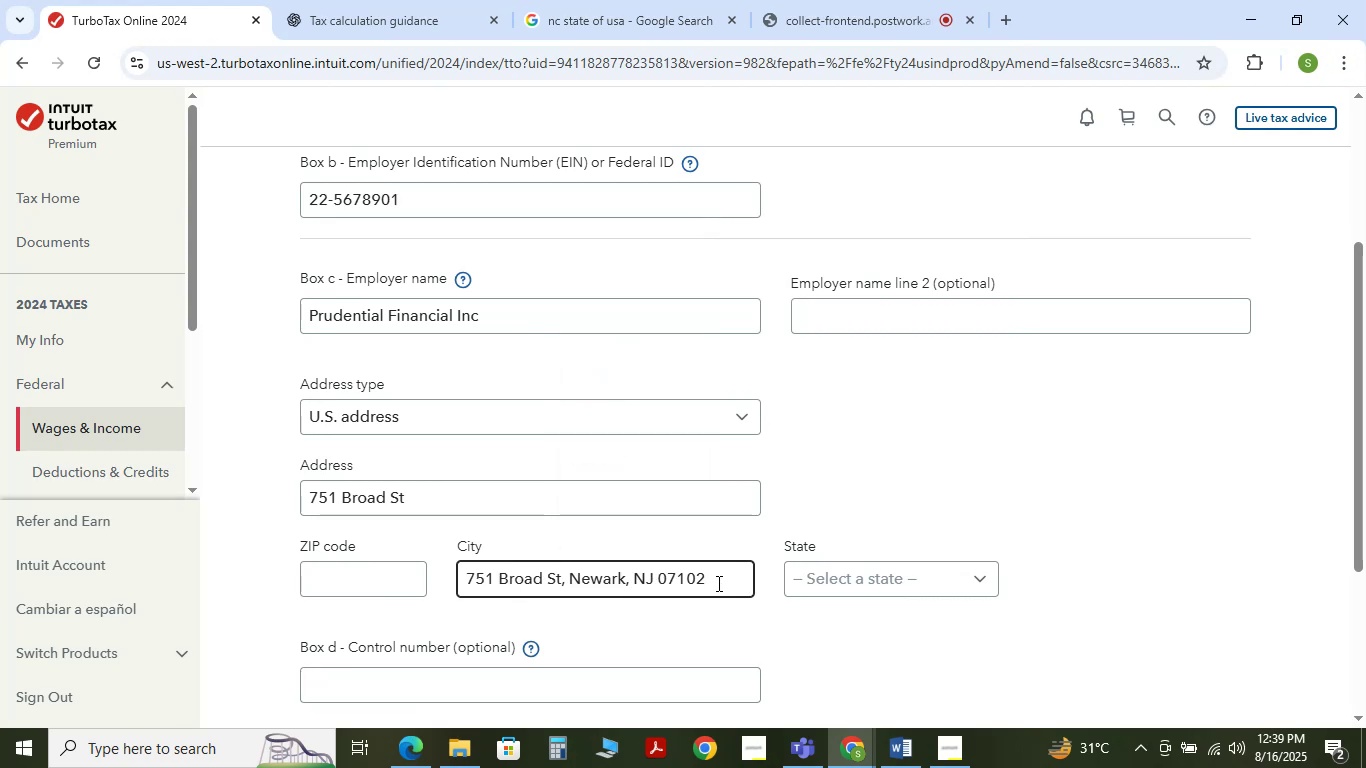 
left_click_drag(start_coordinate=[706, 583], to_coordinate=[662, 575])
 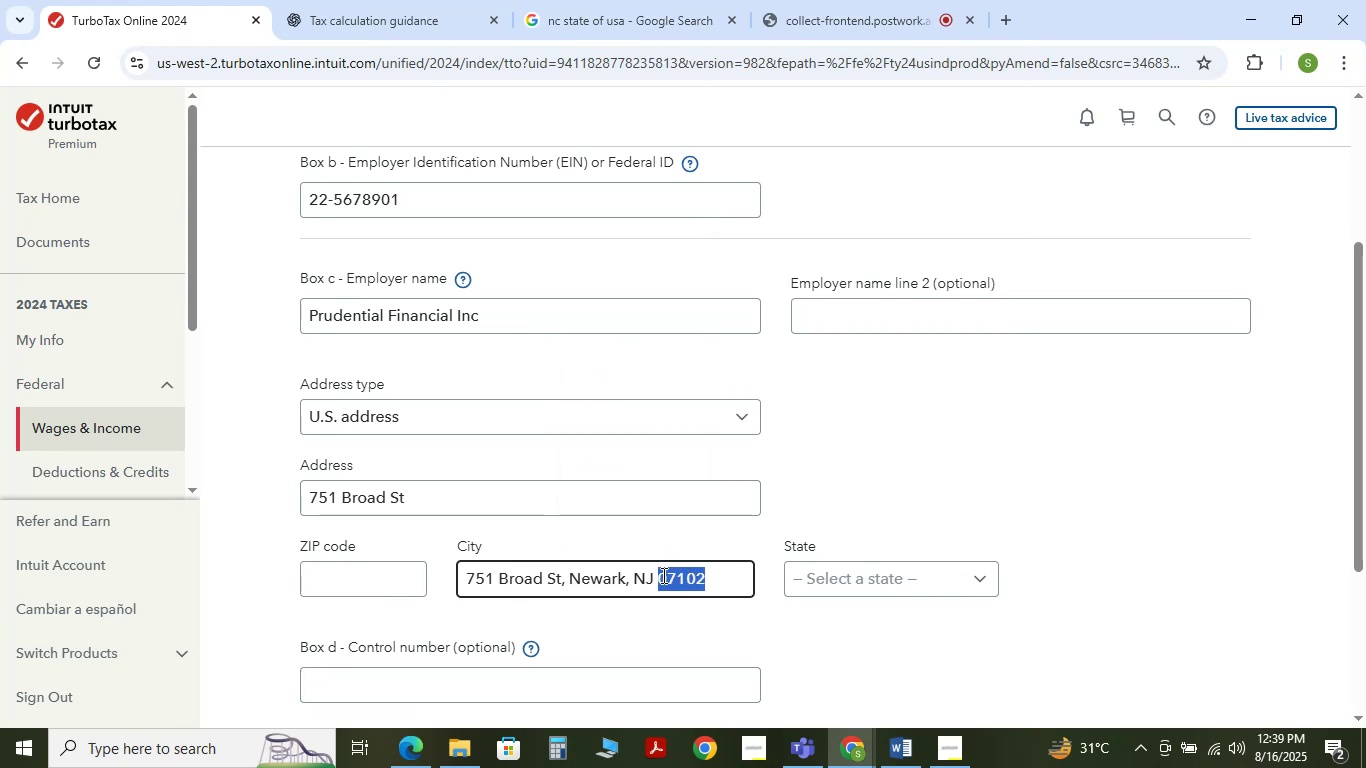 
key(Control+C)
 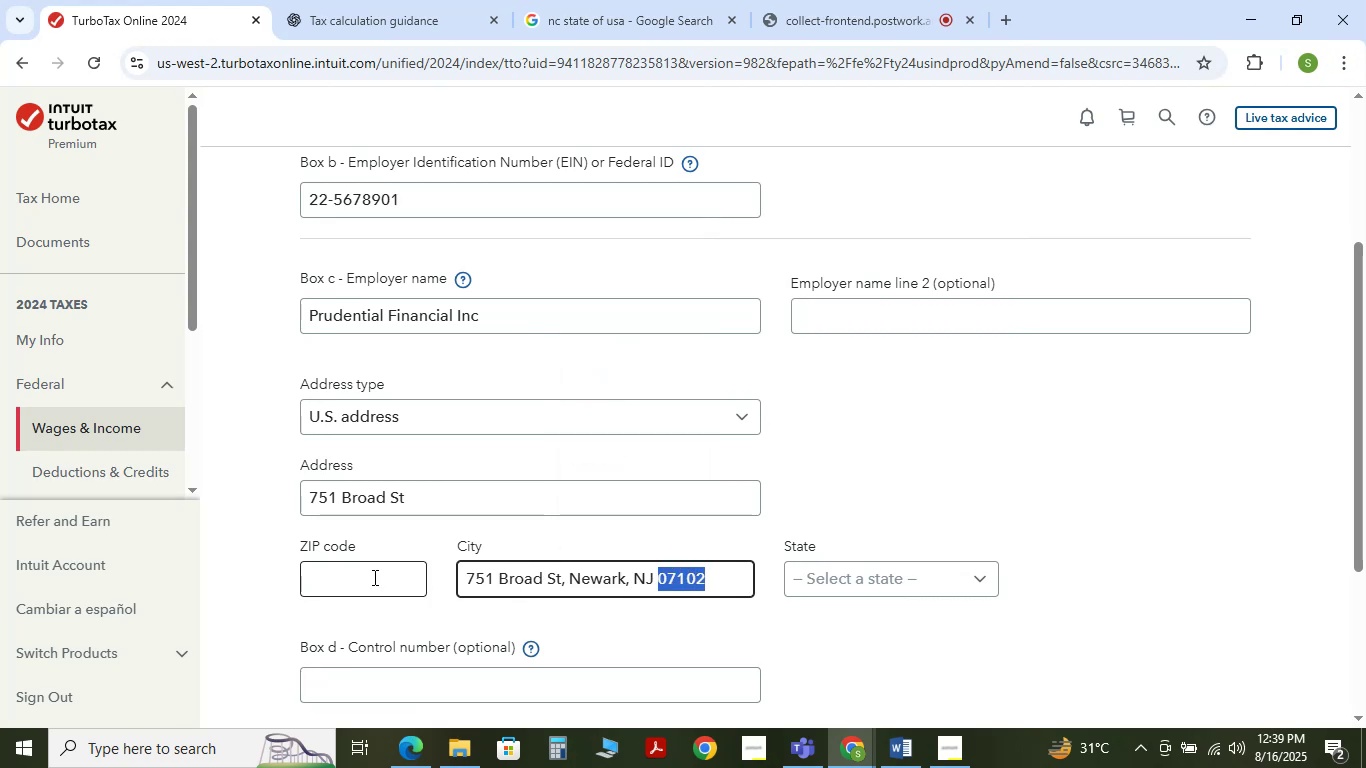 
left_click([373, 577])
 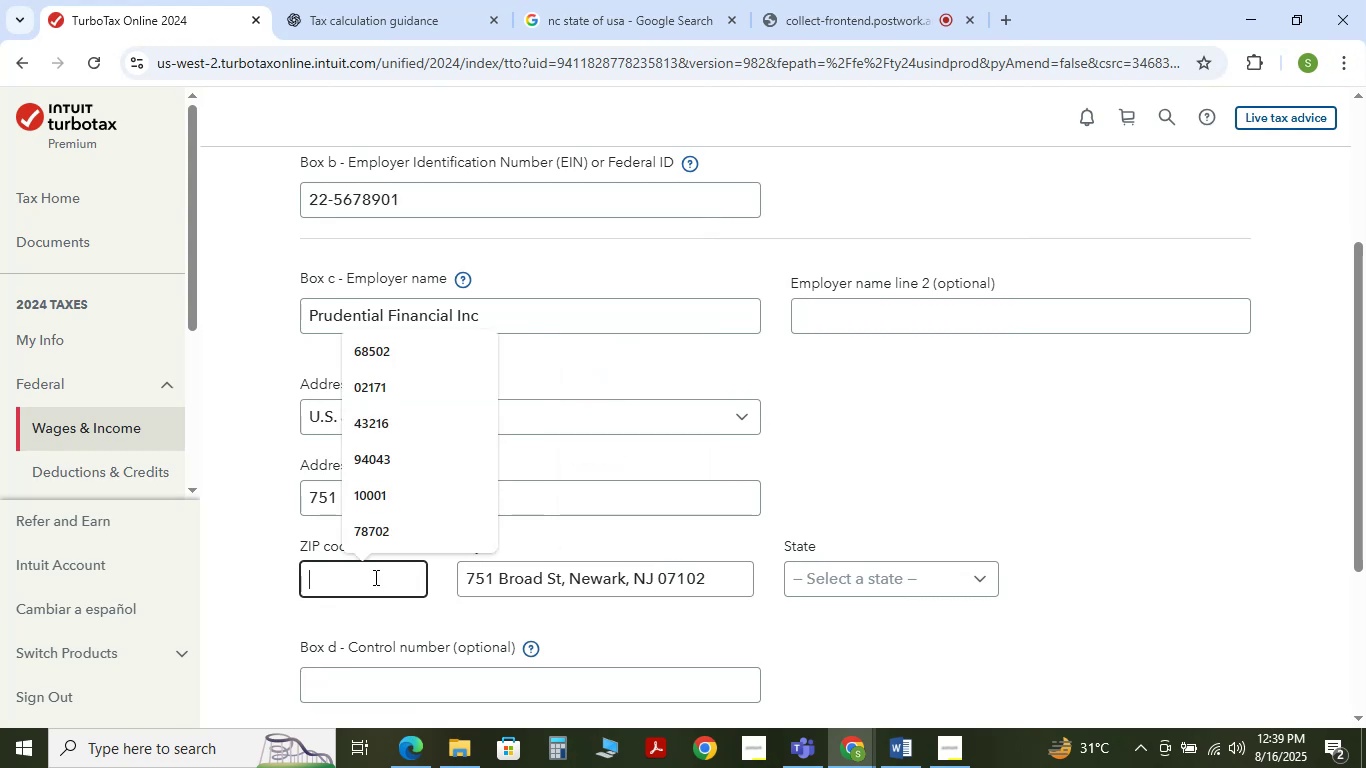 
key(Control+V)
 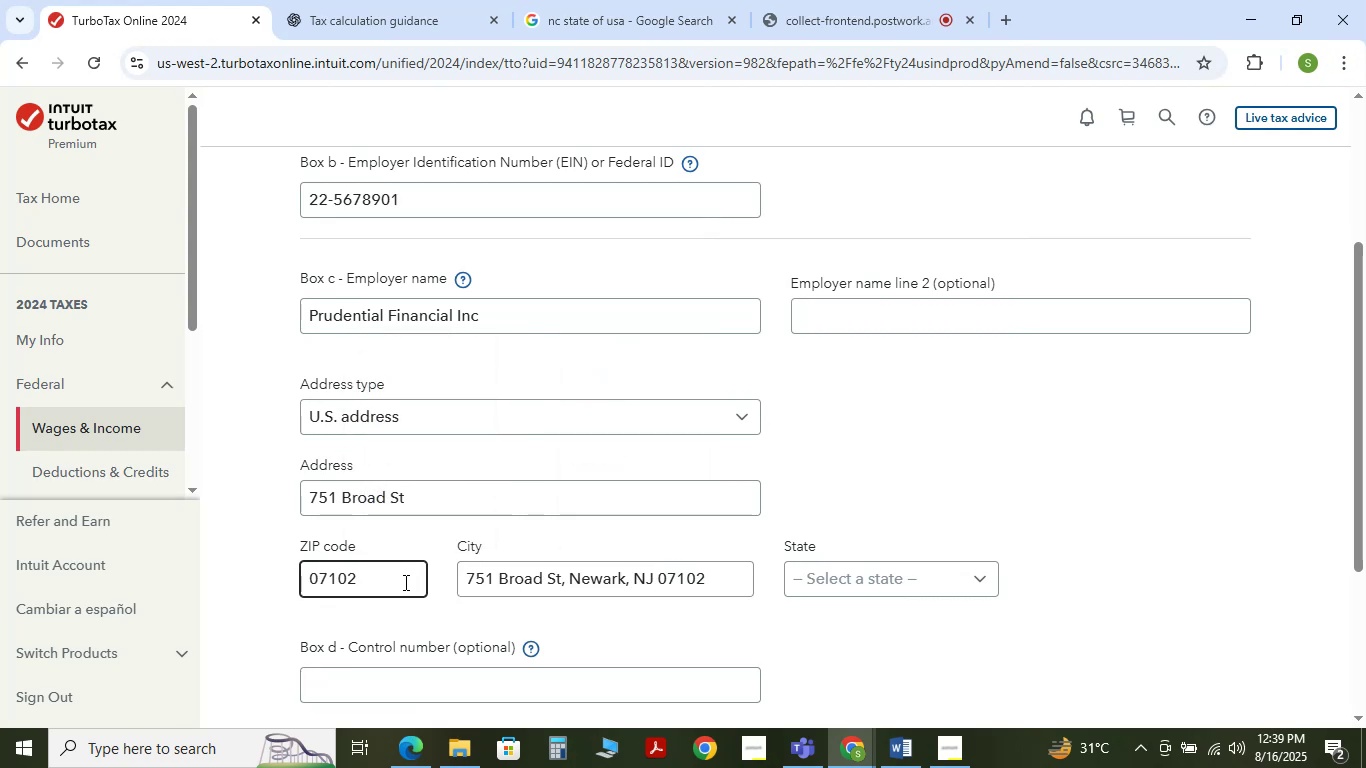 
key(Tab)
 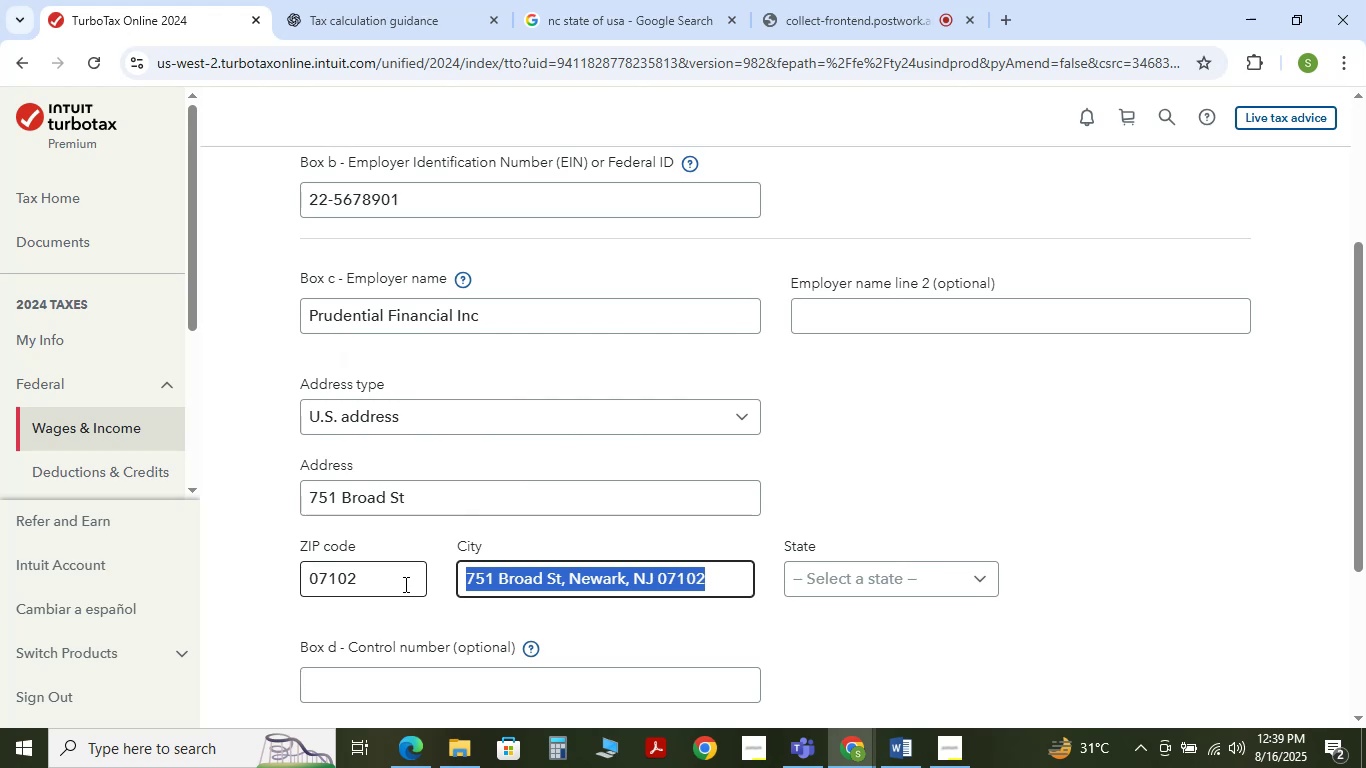 
key(Tab)
 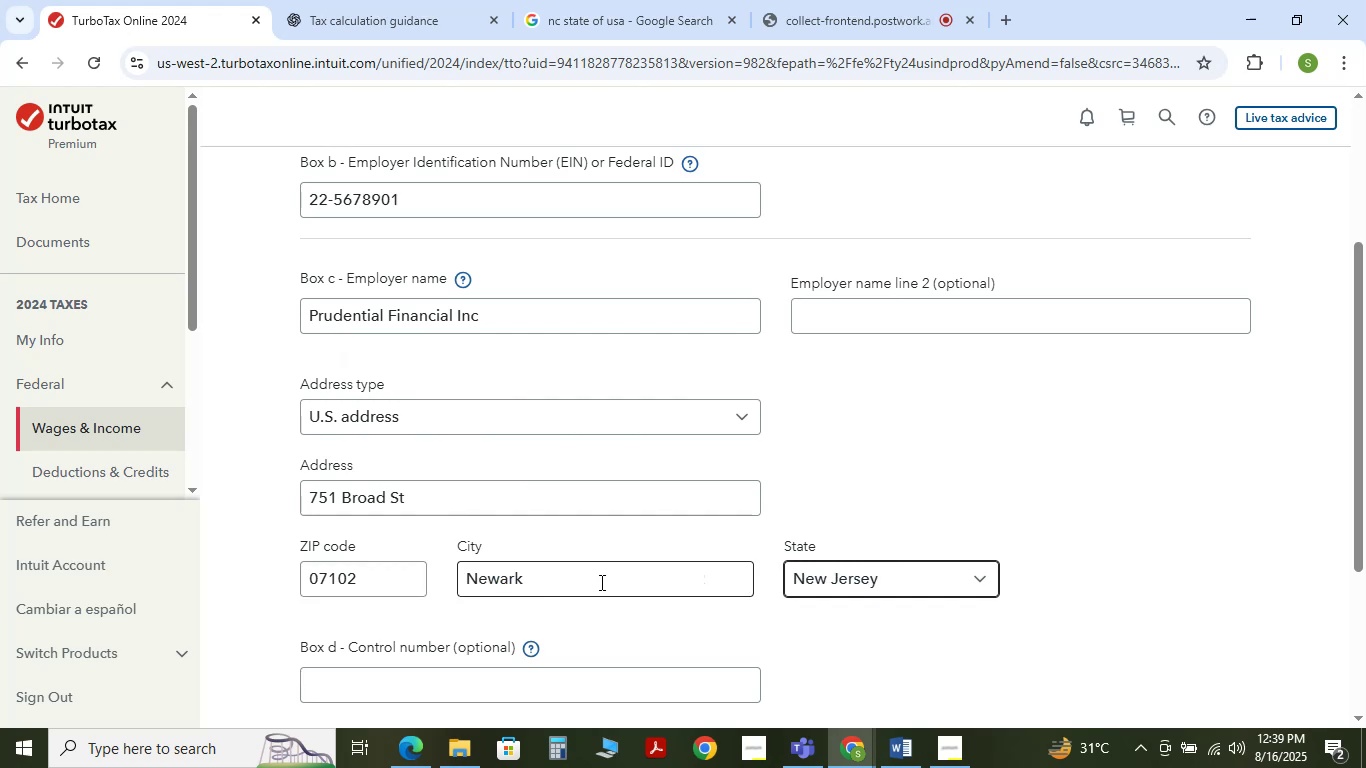 
wait(8.6)
 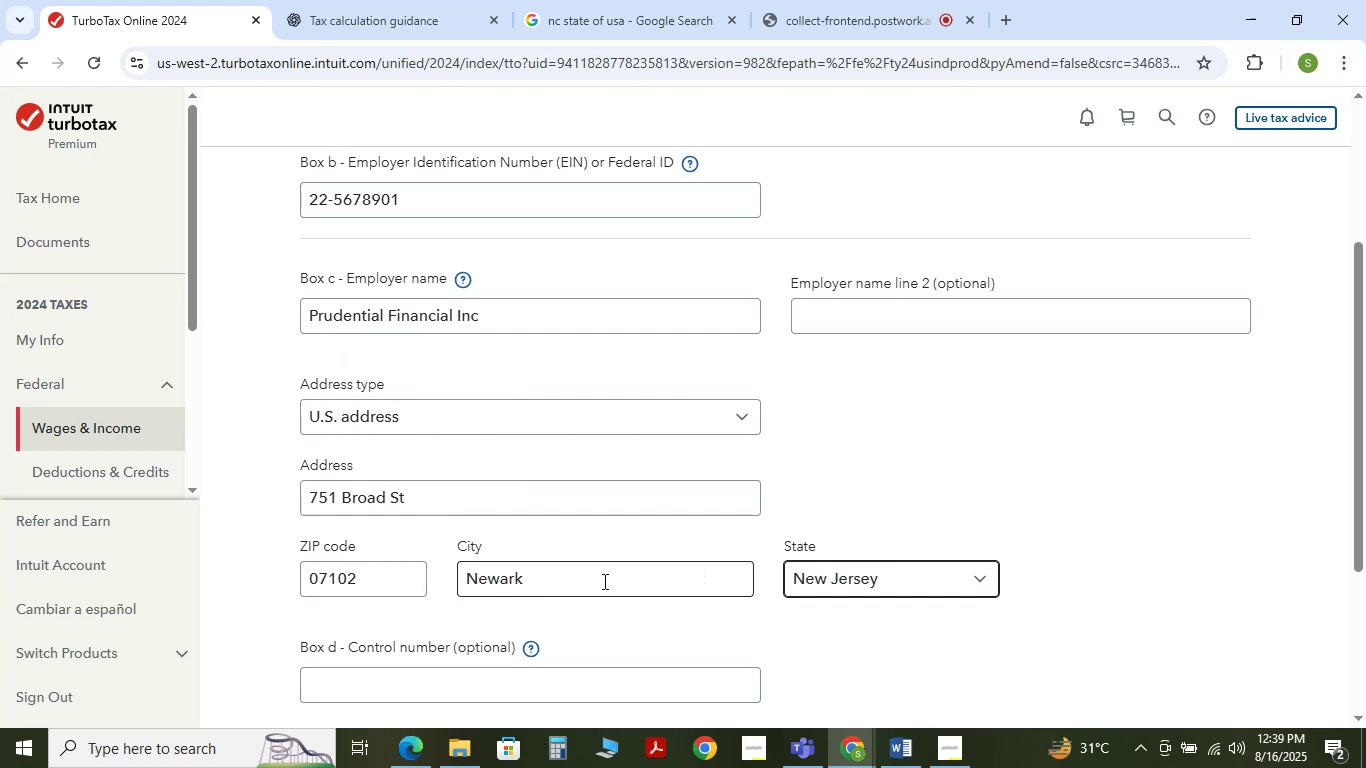 
key(Alt+Tab)
 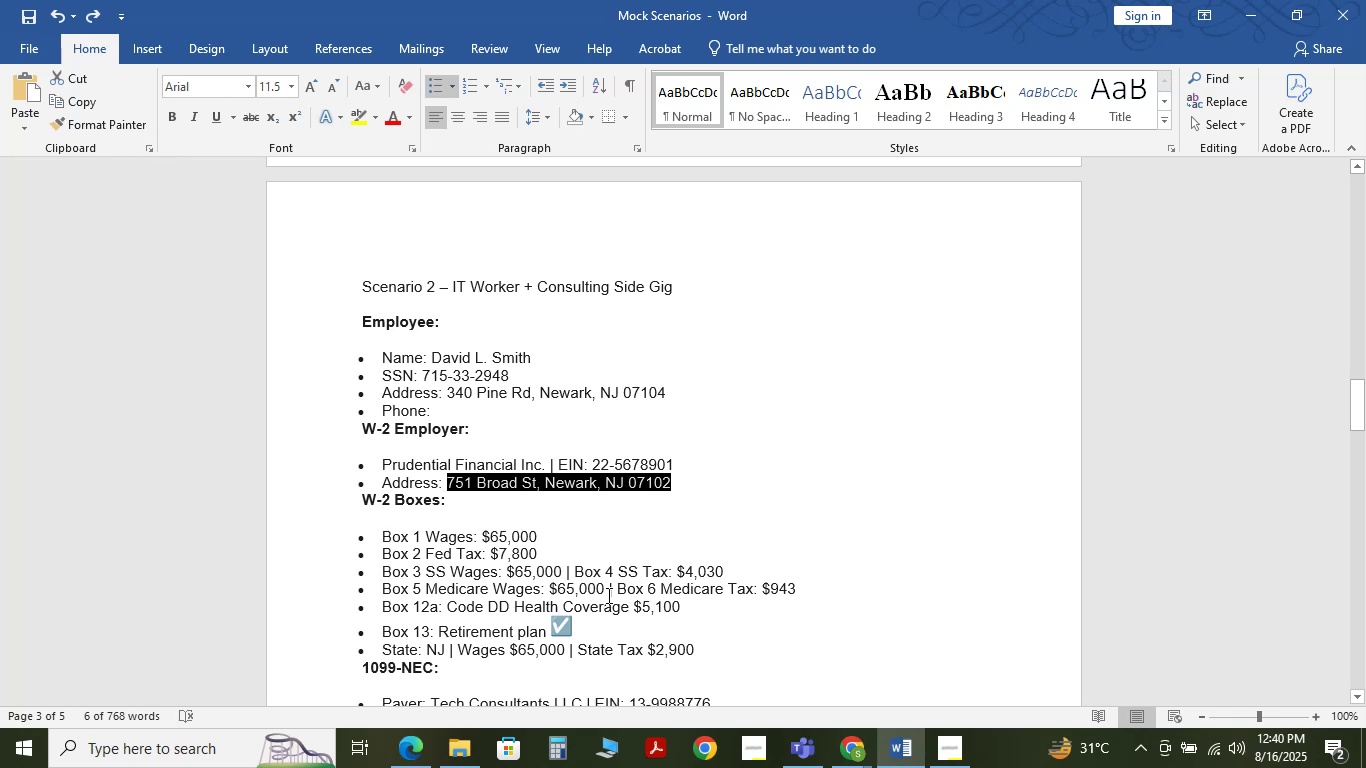 
key(Alt+Tab)
 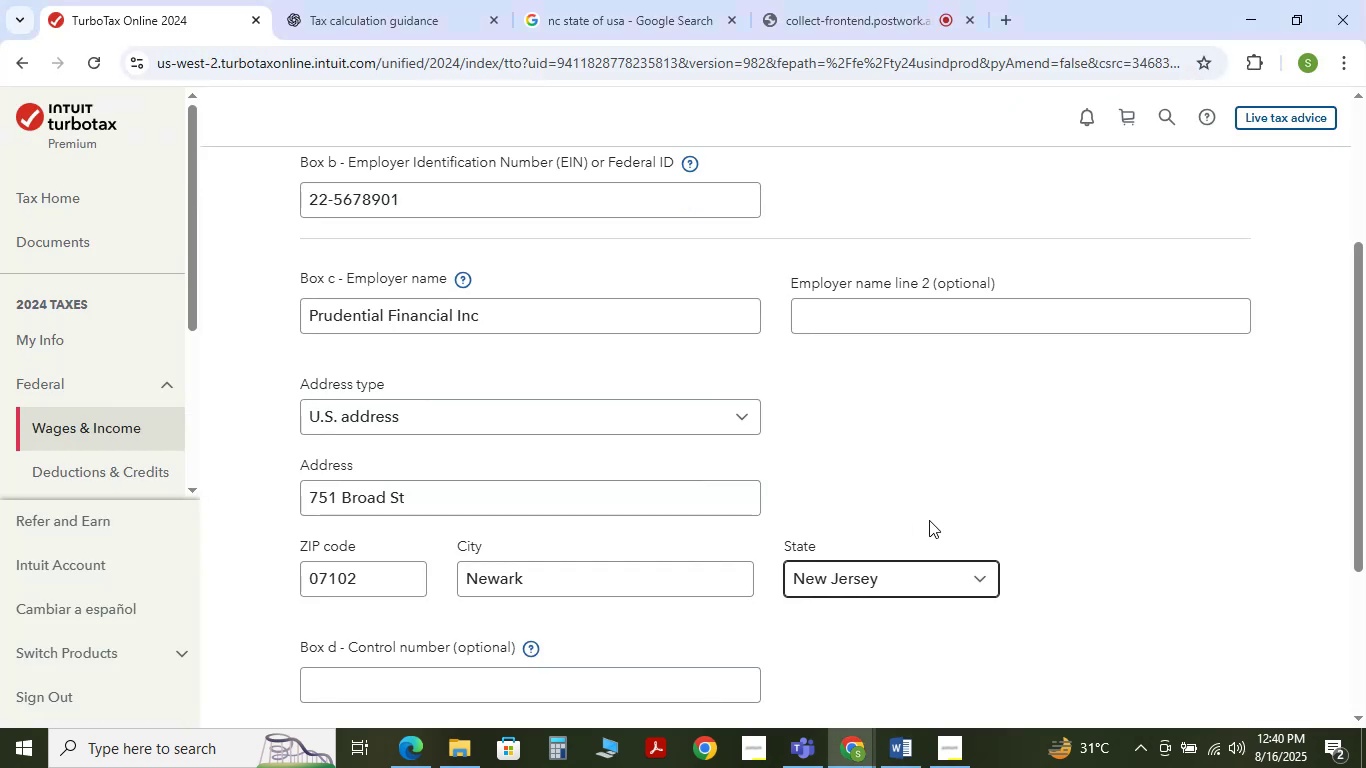 
left_click([941, 517])
 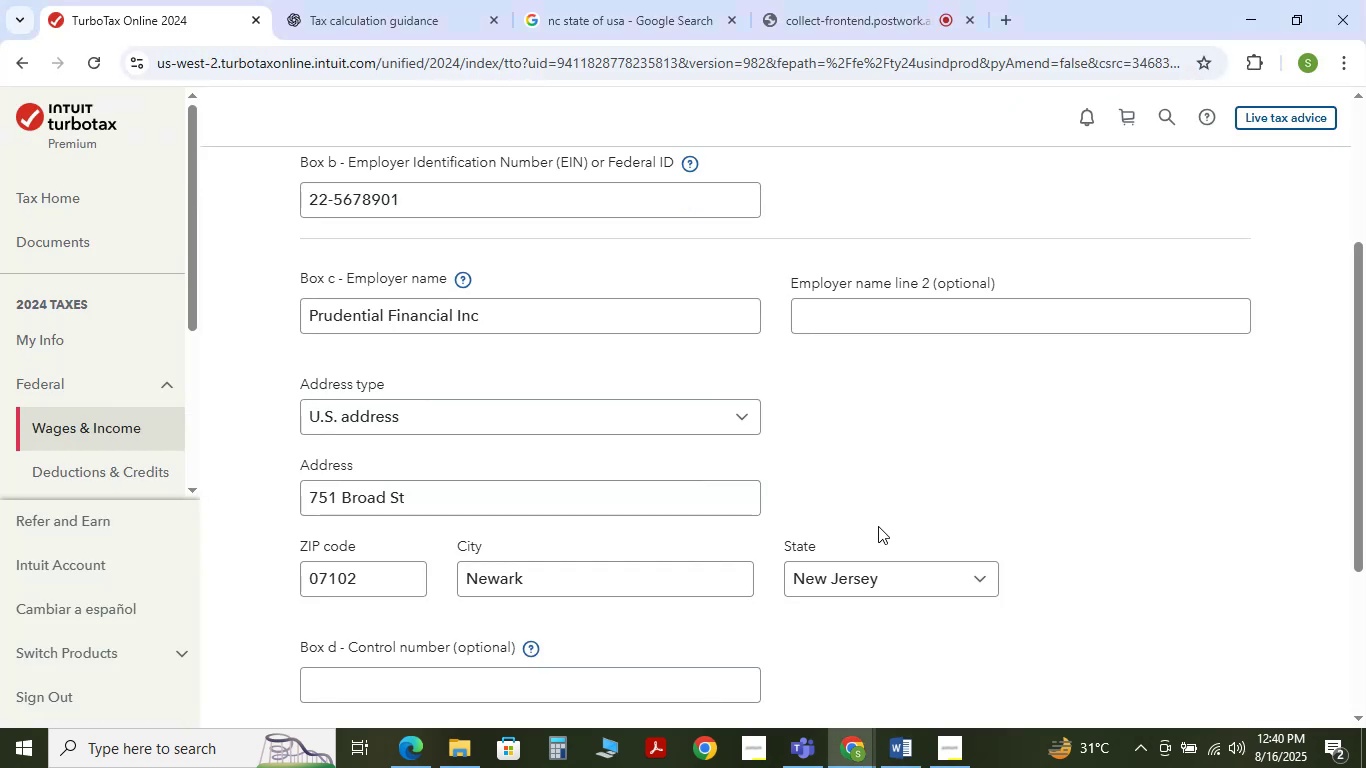 
scroll: coordinate [878, 526], scroll_direction: down, amount: 1.0
 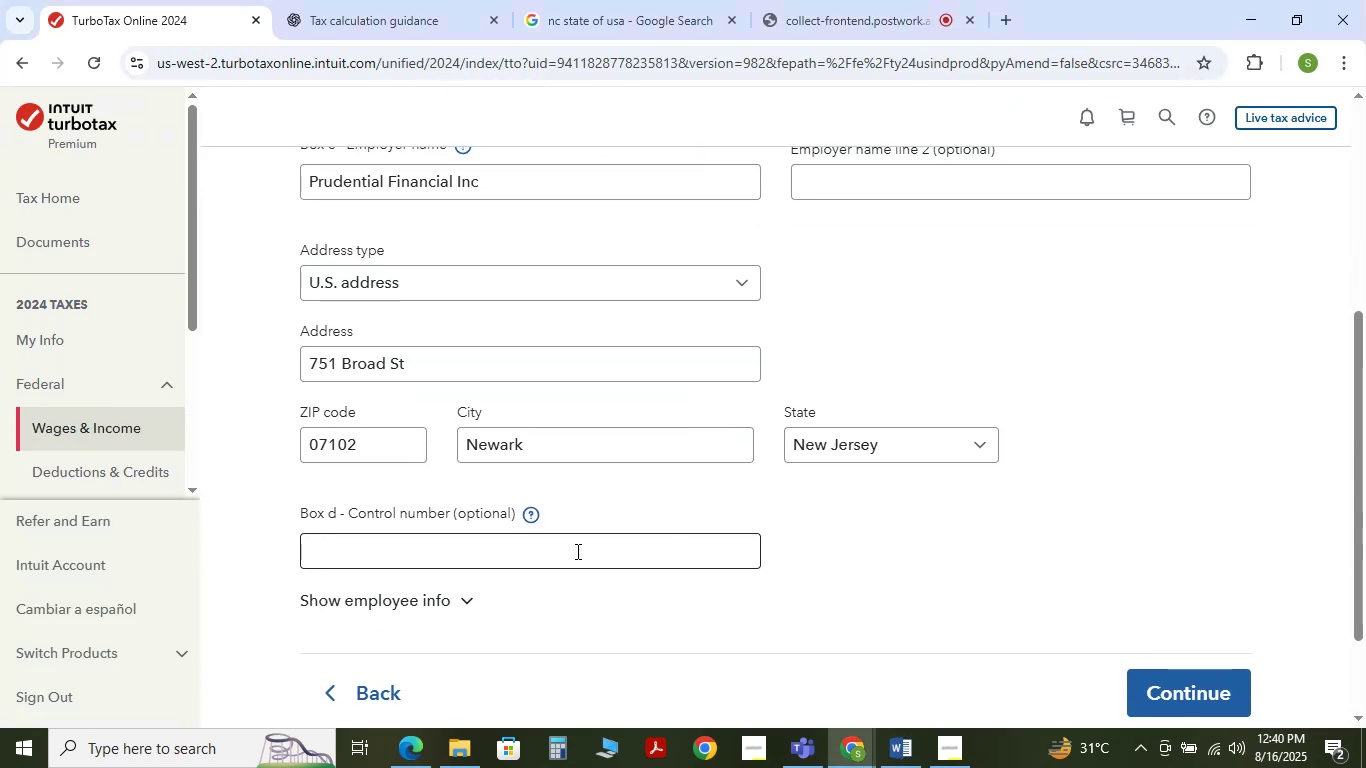 
key(Alt+Tab)
 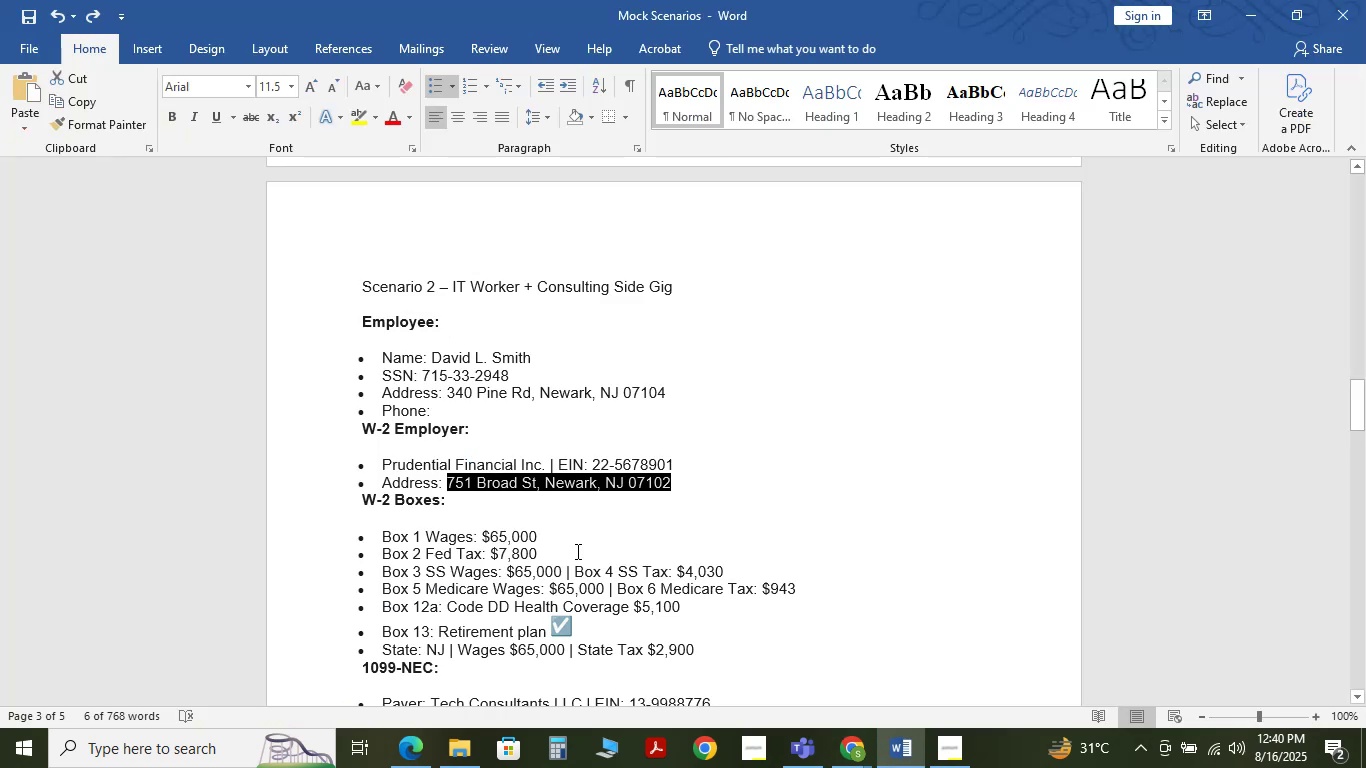 
key(Alt+Tab)
 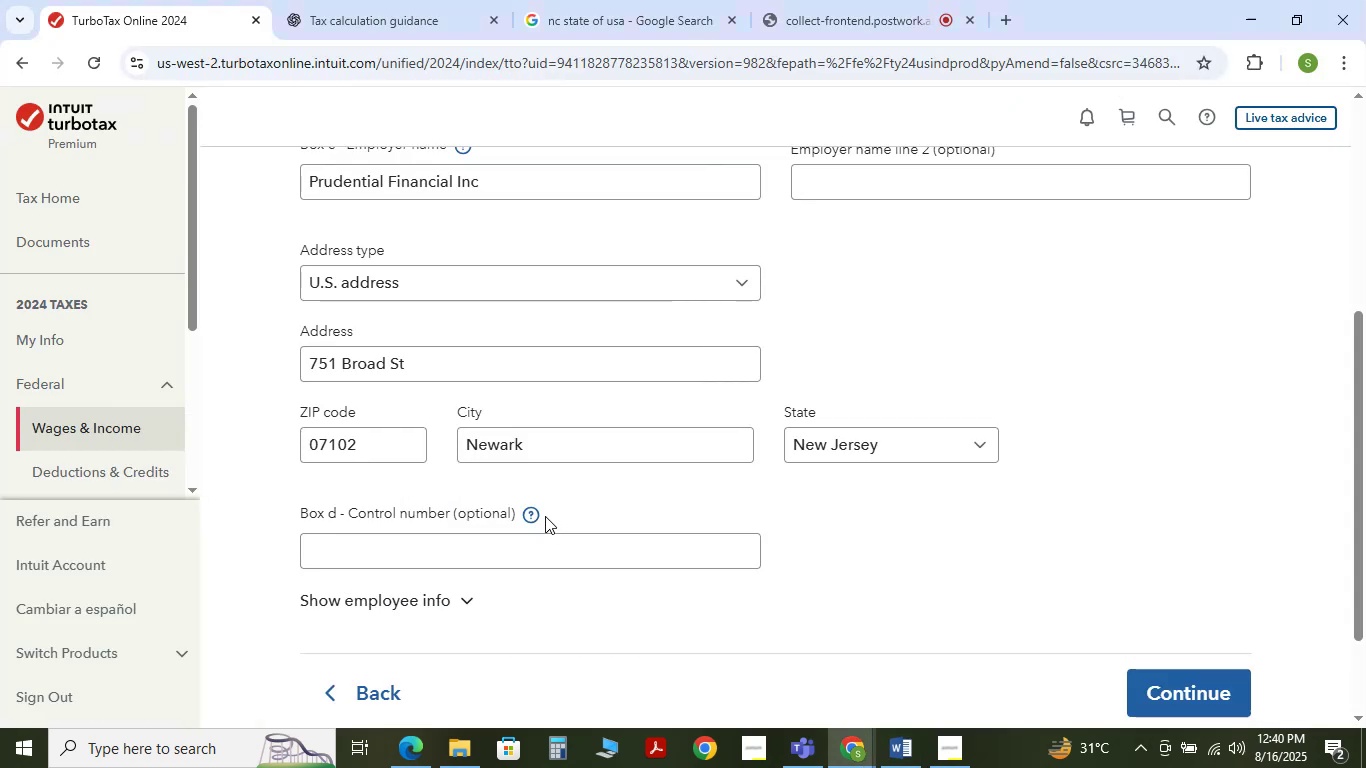 
left_click([532, 513])
 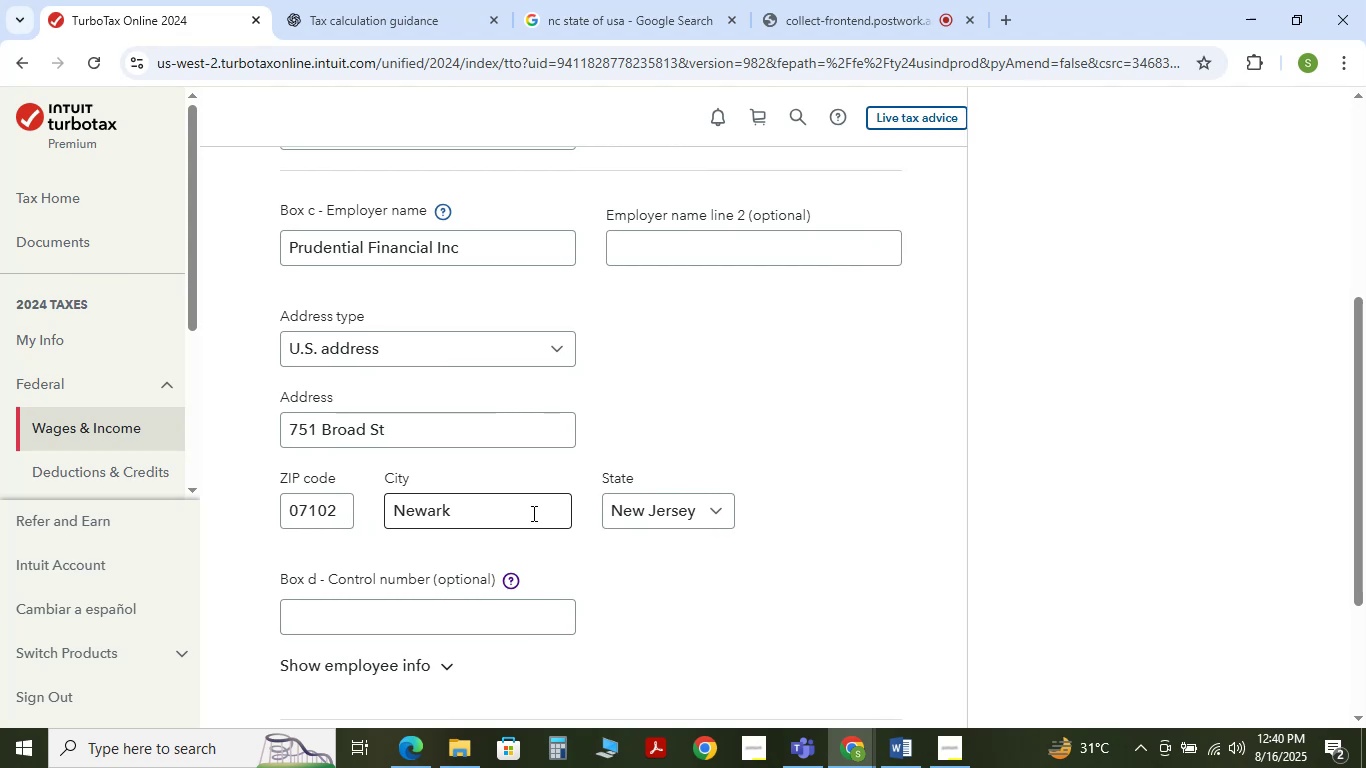 
scroll: coordinate [537, 514], scroll_direction: down, amount: 1.0
 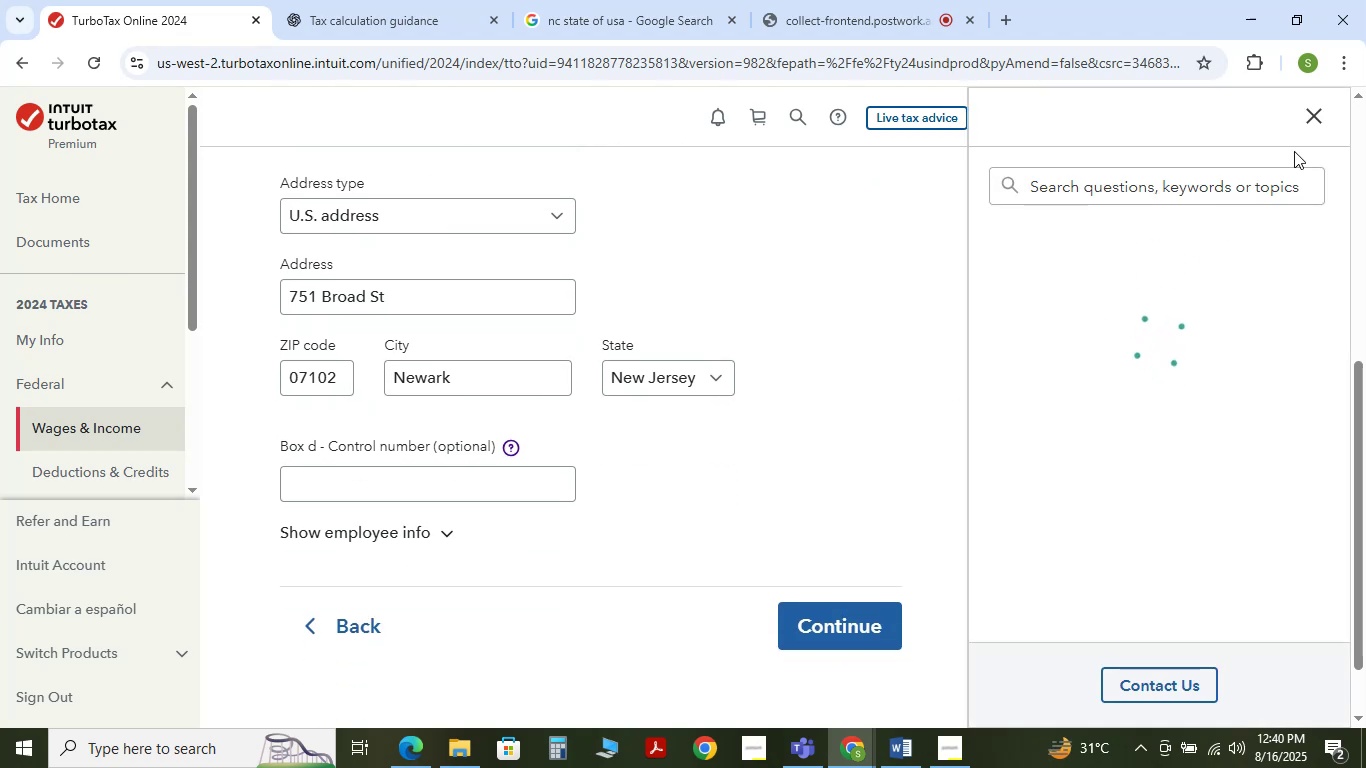 
wait(13.02)
 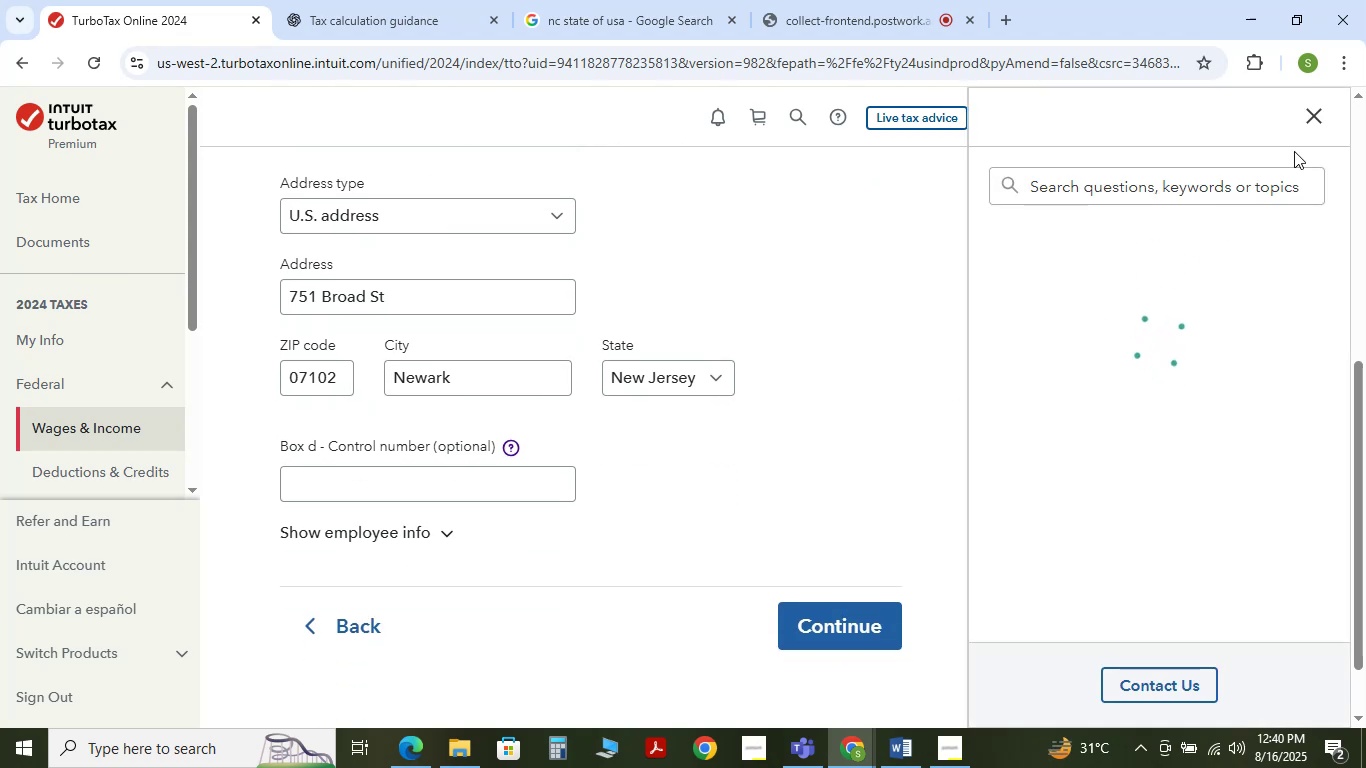 
left_click([1318, 123])
 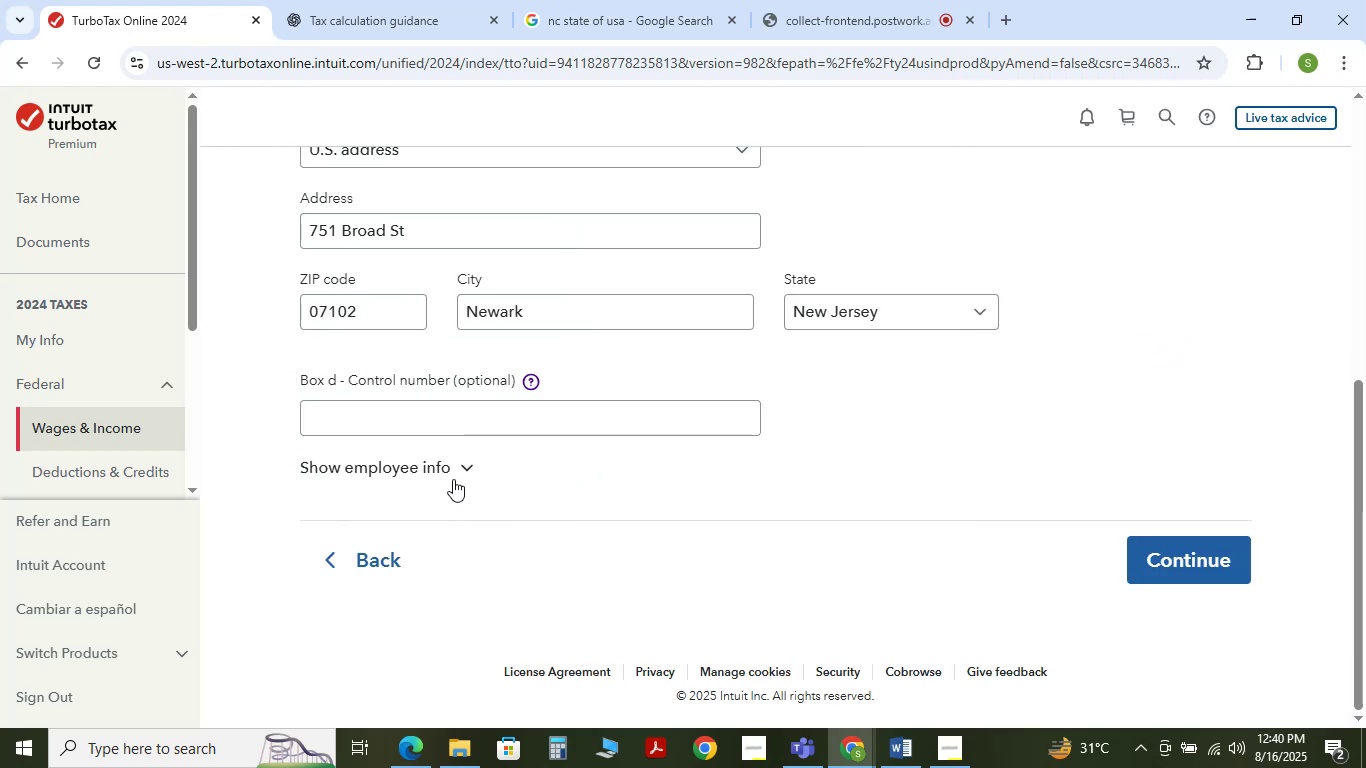 
left_click([457, 478])
 